 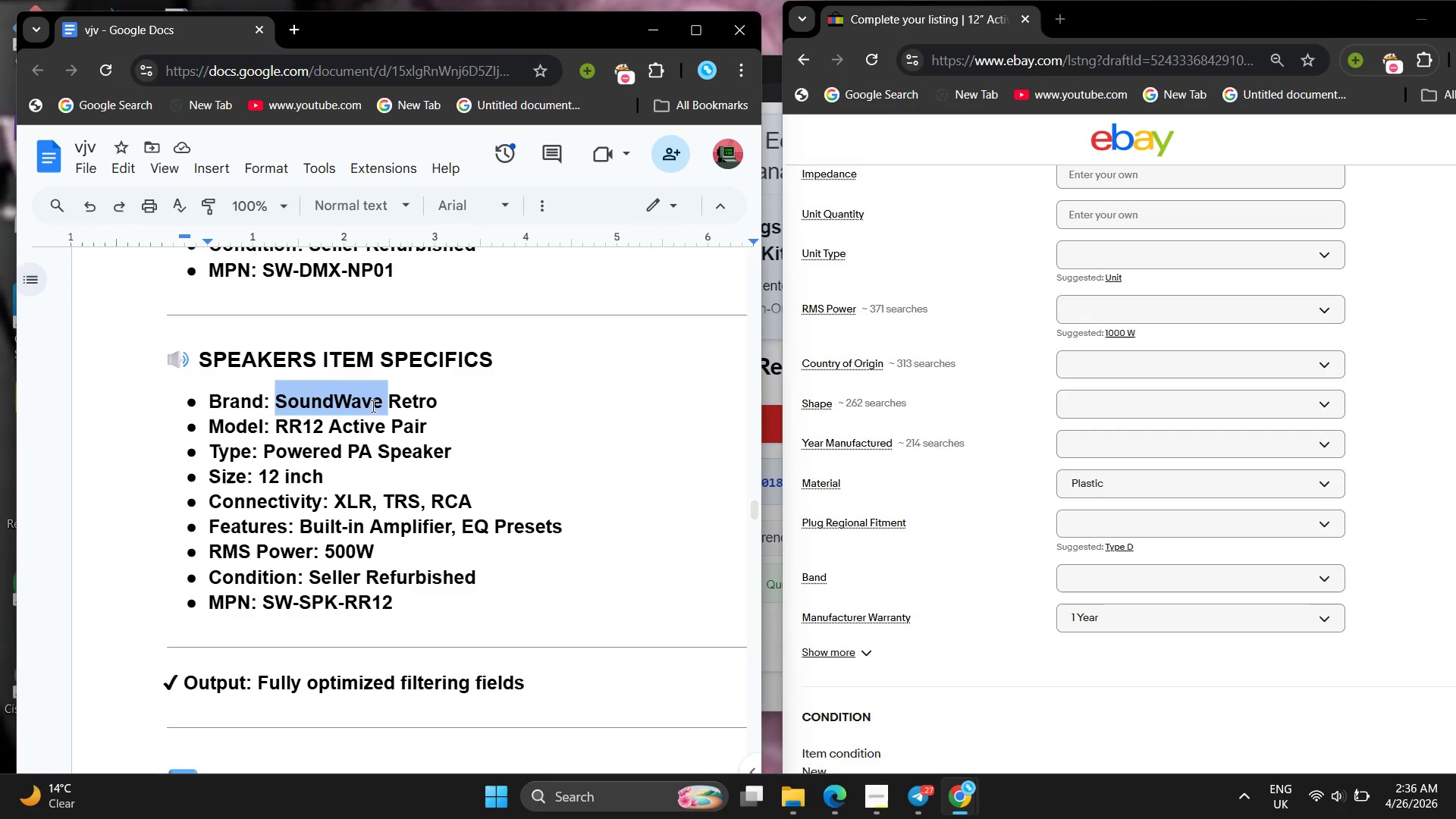 
left_click([372, 406])
 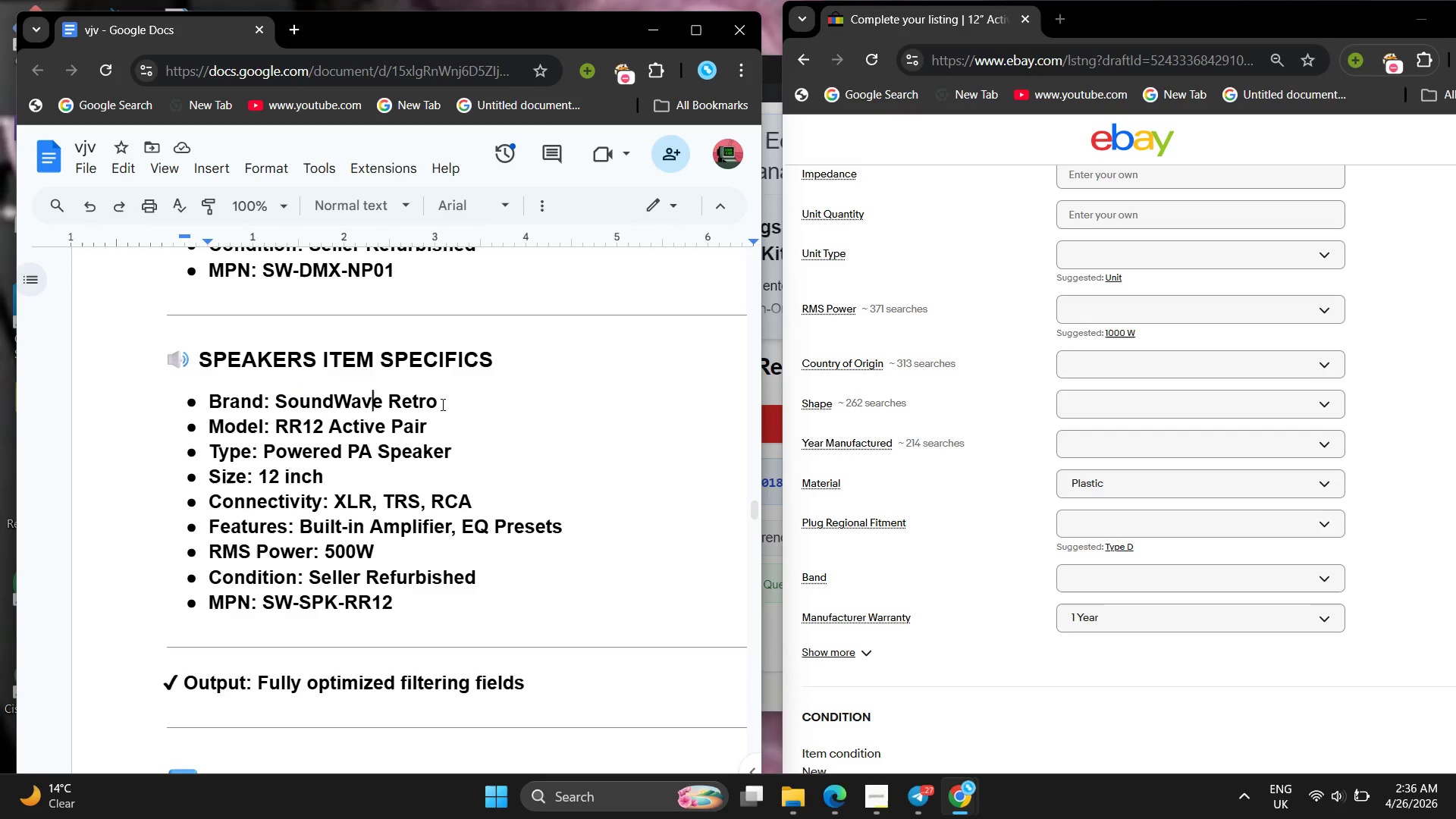 
left_click_drag(start_coordinate=[450, 397], to_coordinate=[278, 394])
 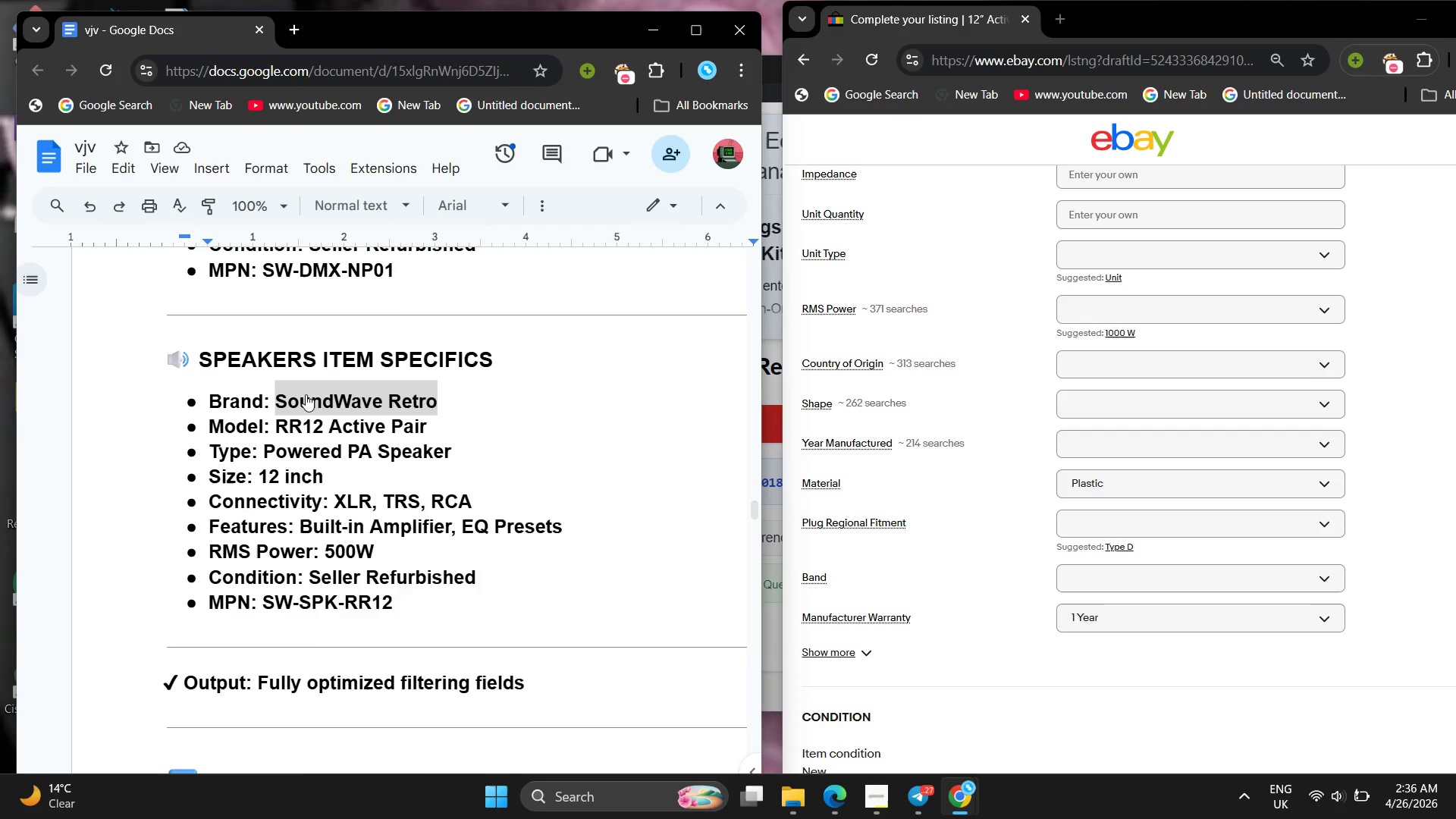 
right_click([306, 394])
 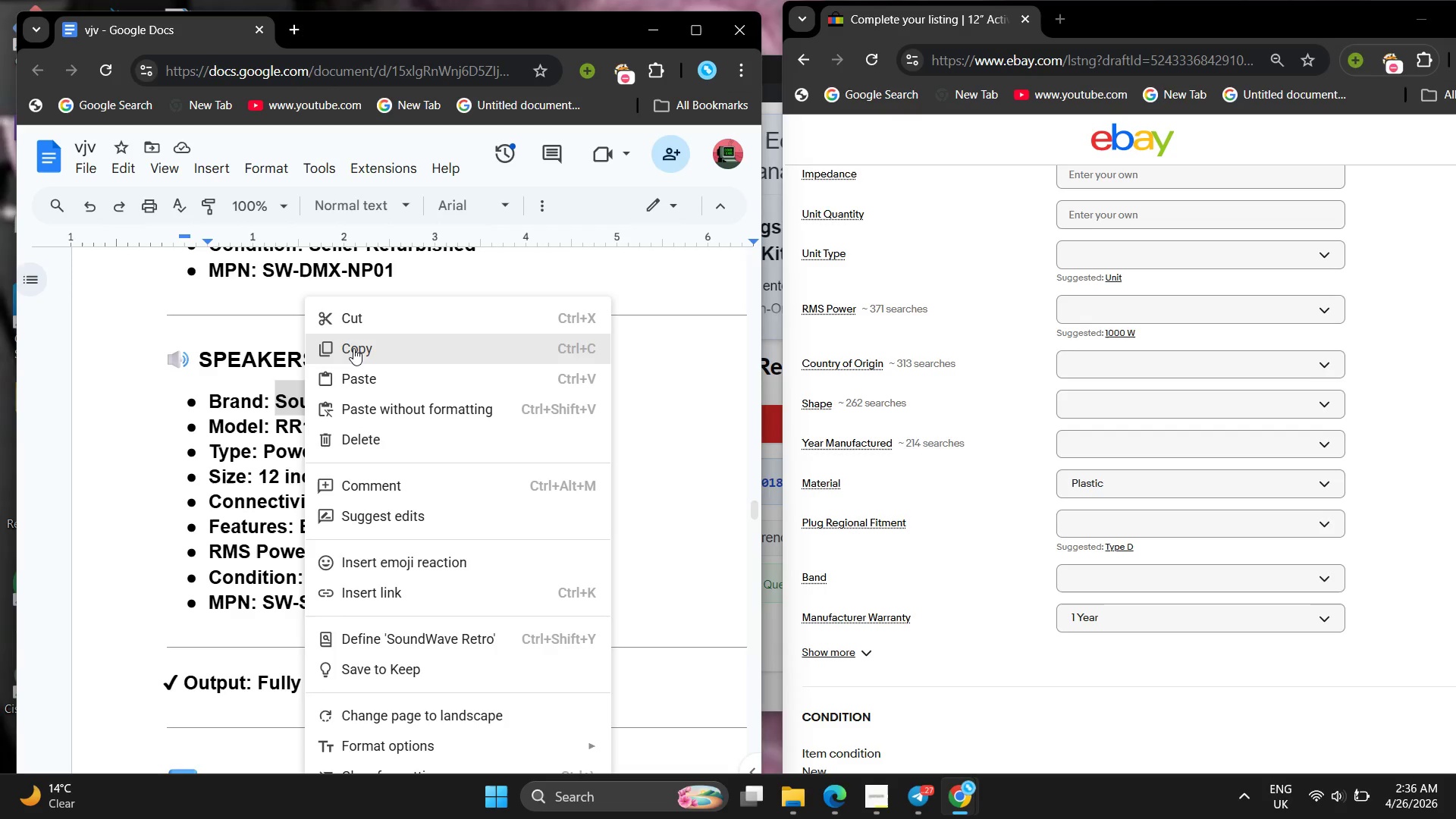 
left_click([353, 348])
 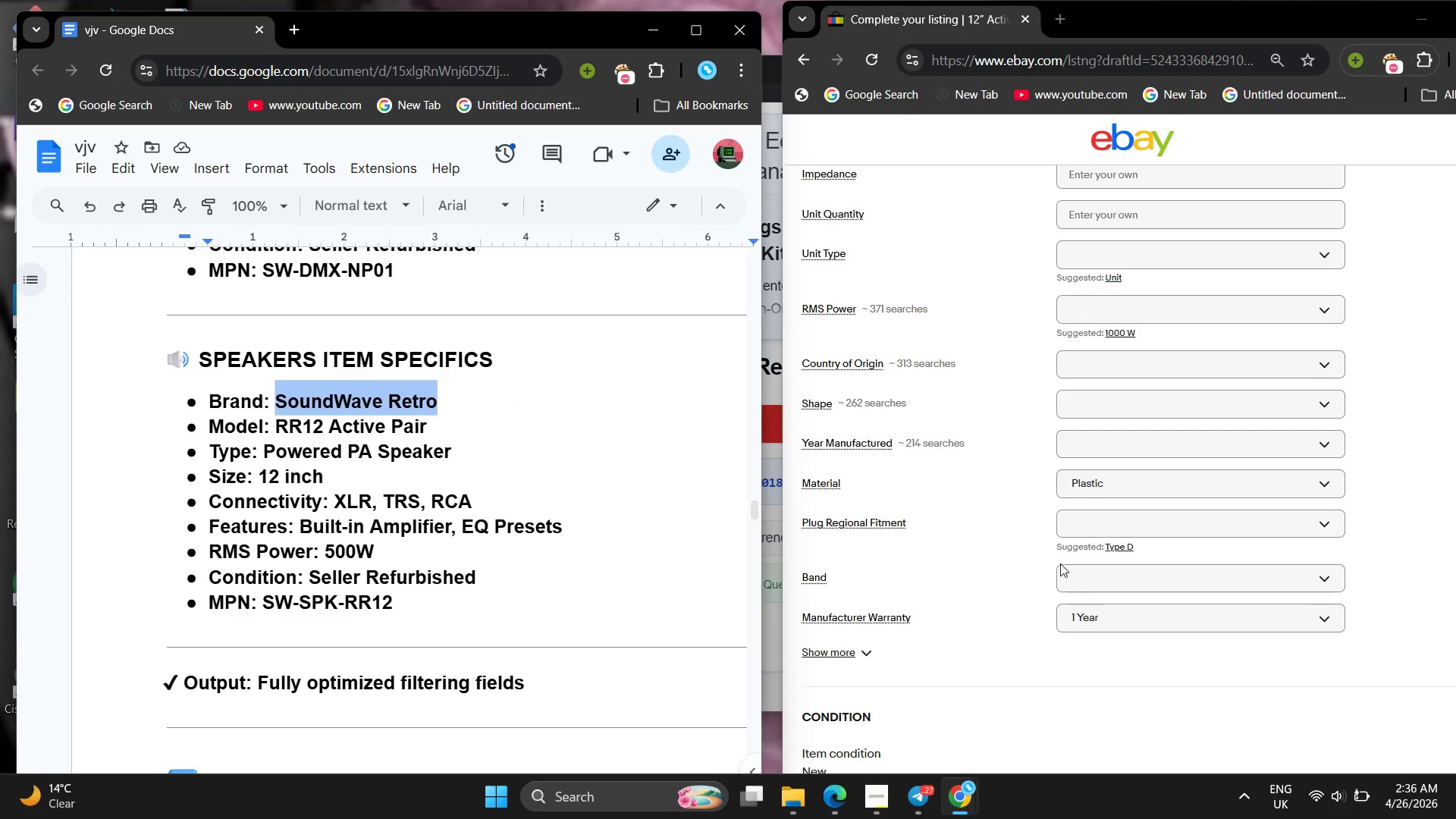 
left_click([1084, 574])
 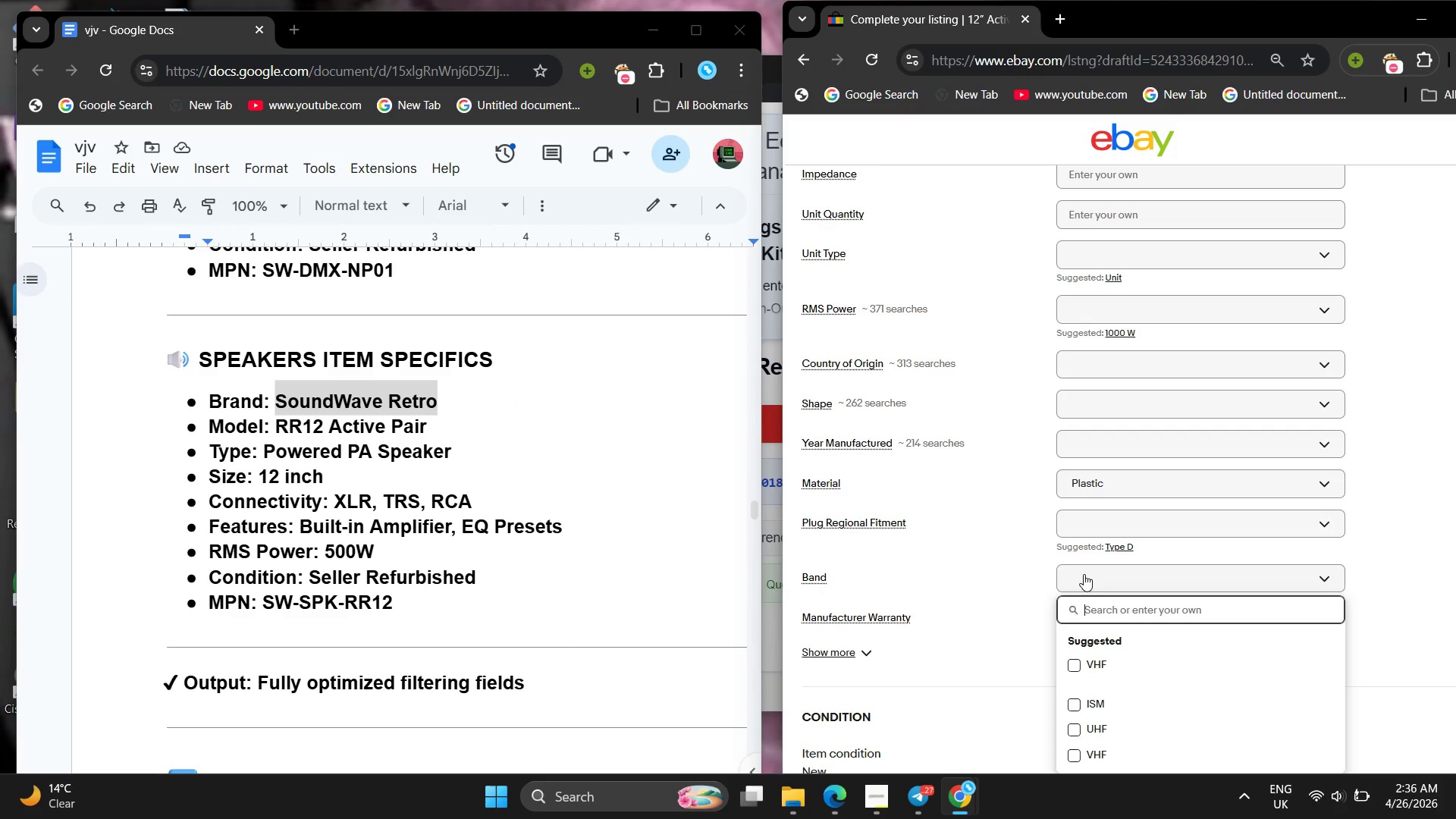 
key(Control+ControlLeft)
 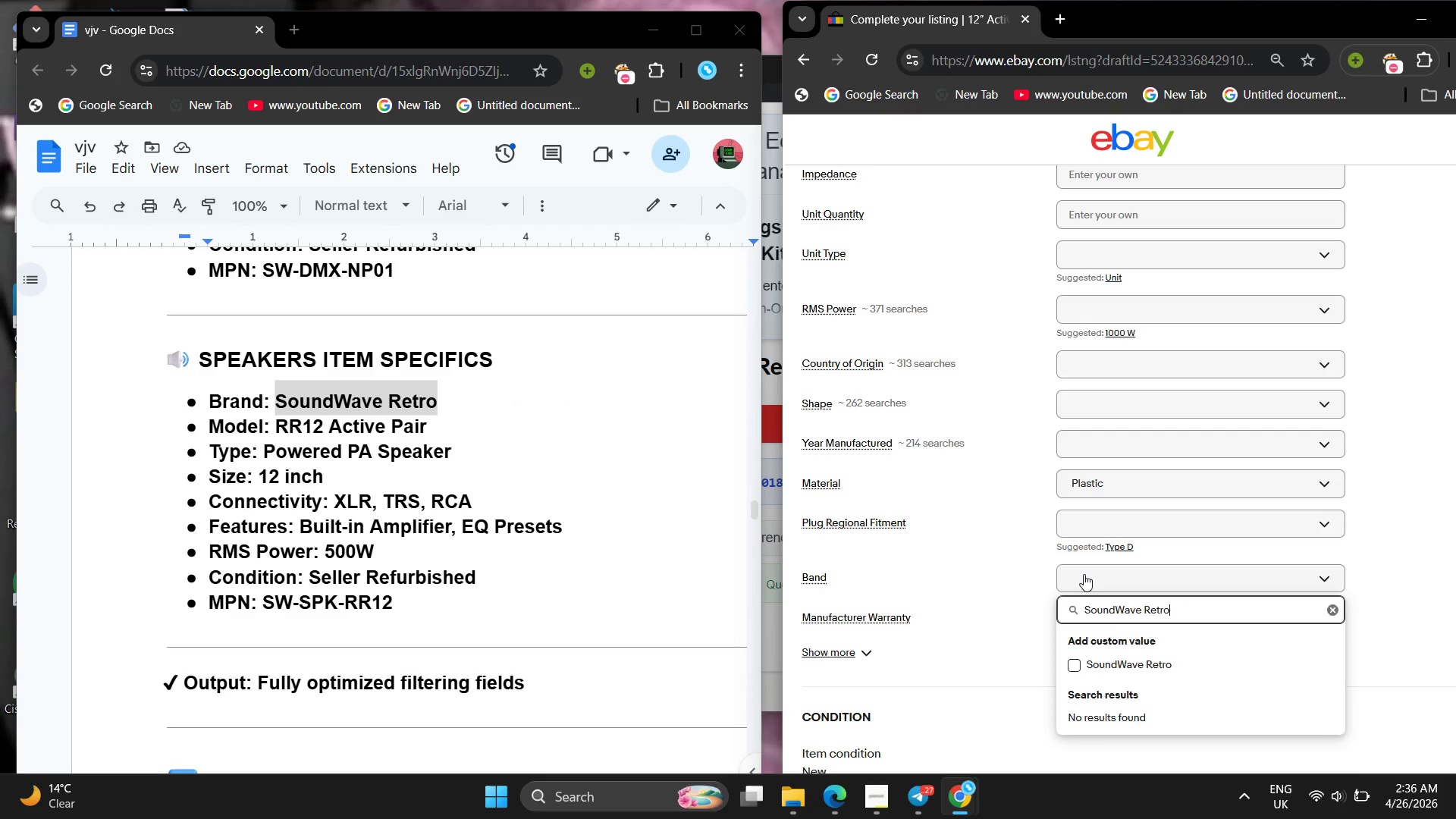 
key(Control+V)
 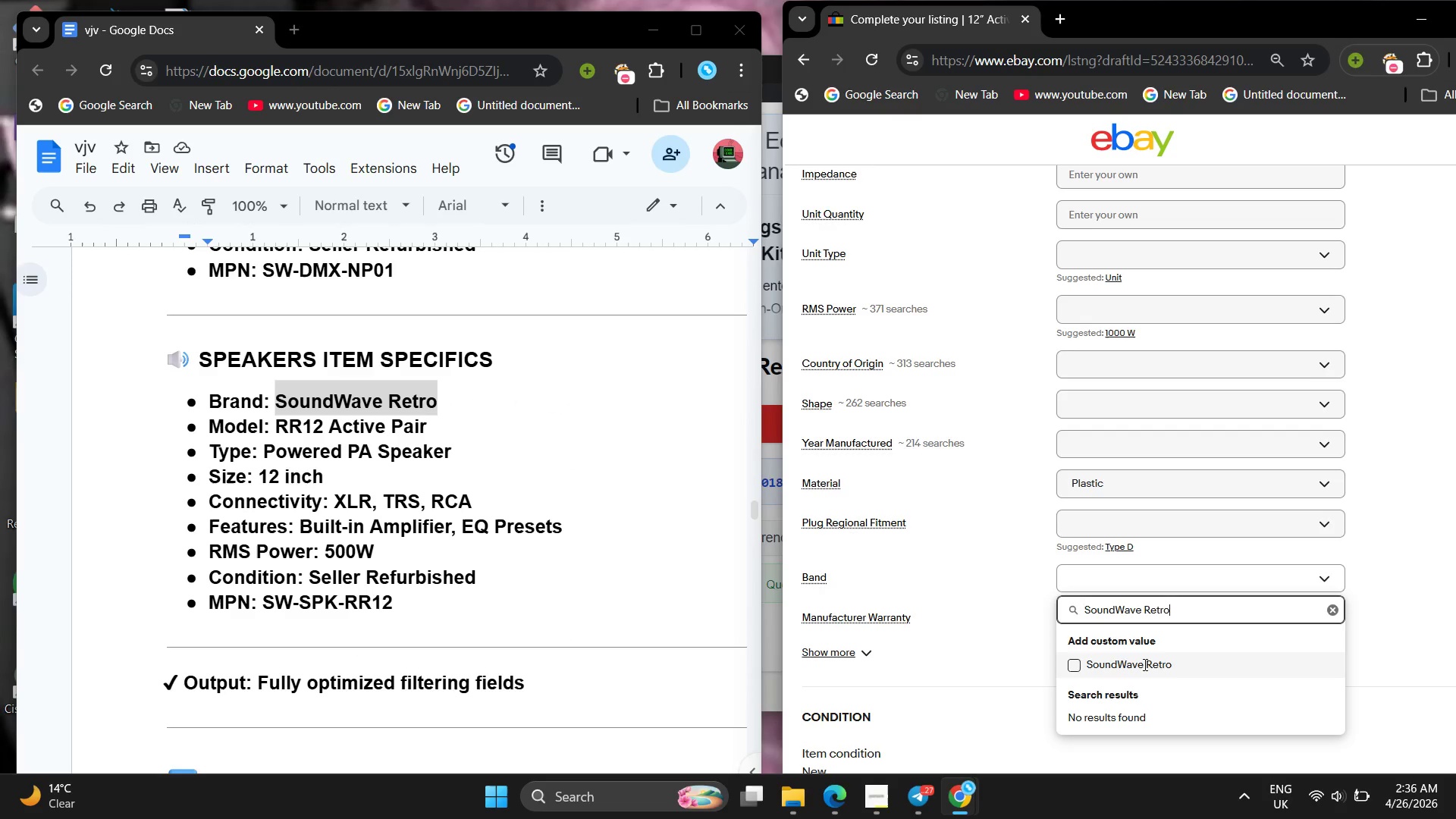 
left_click([1144, 664])
 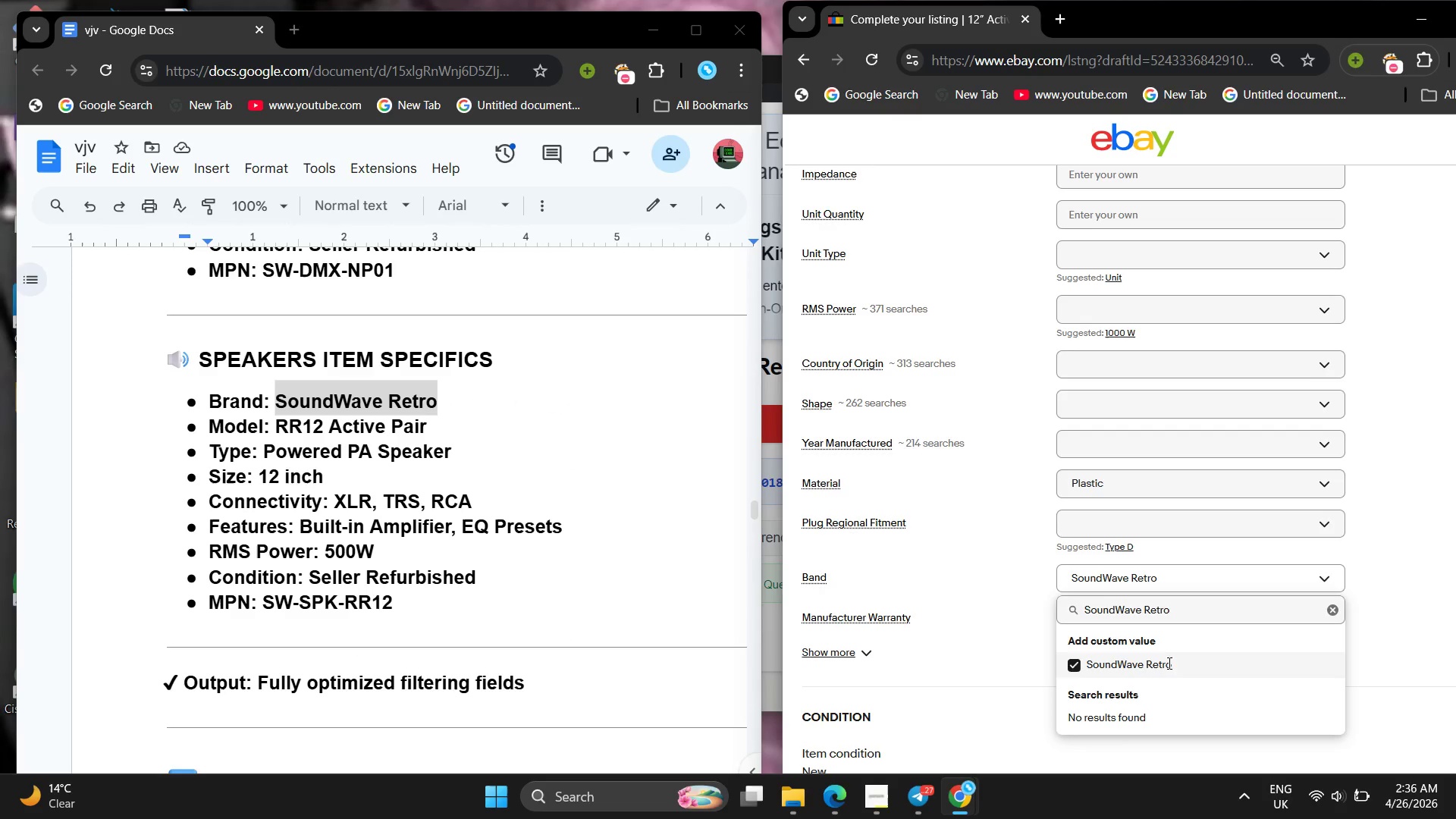 
left_click([1168, 663])
 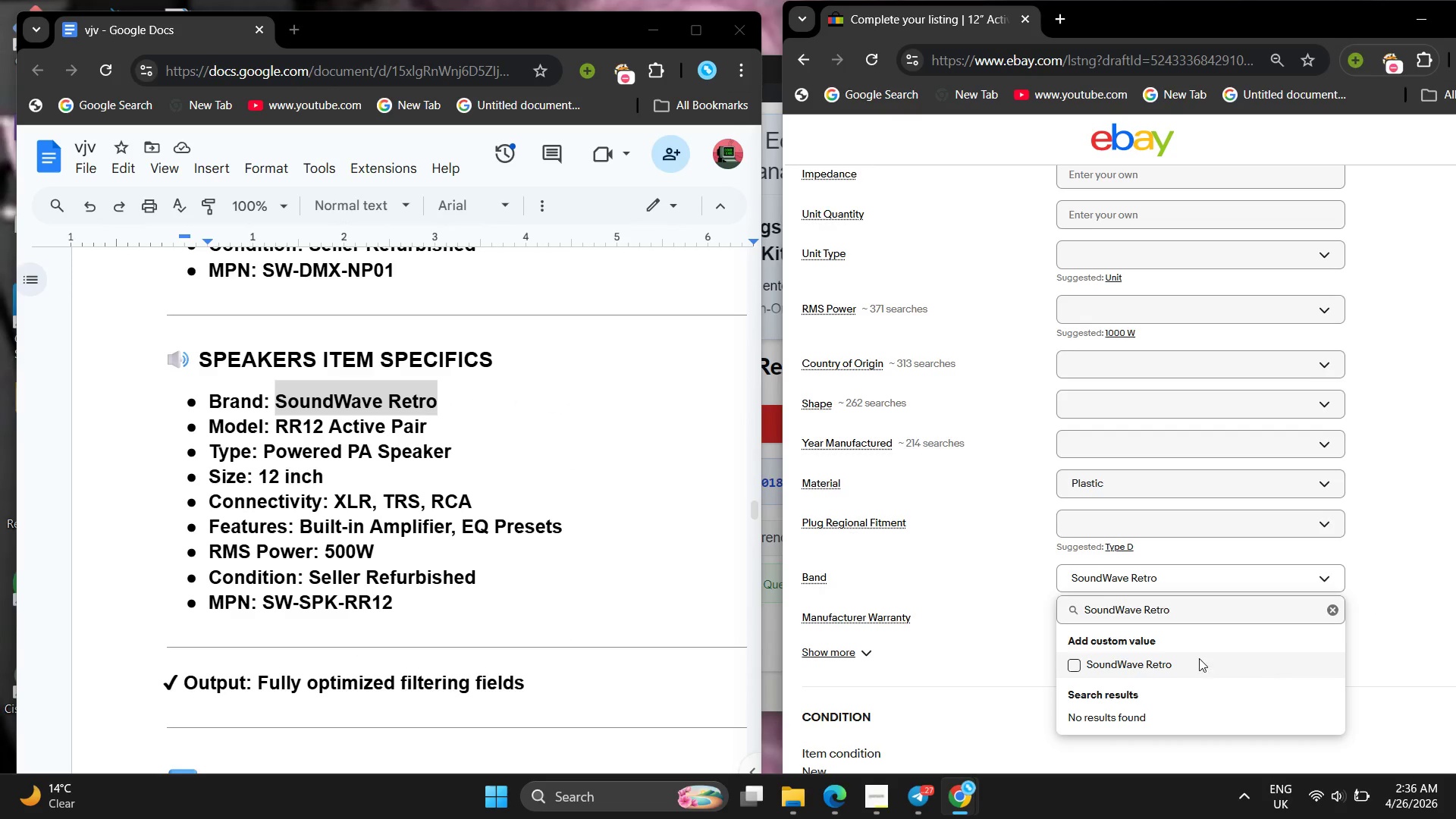 
left_click([1199, 658])
 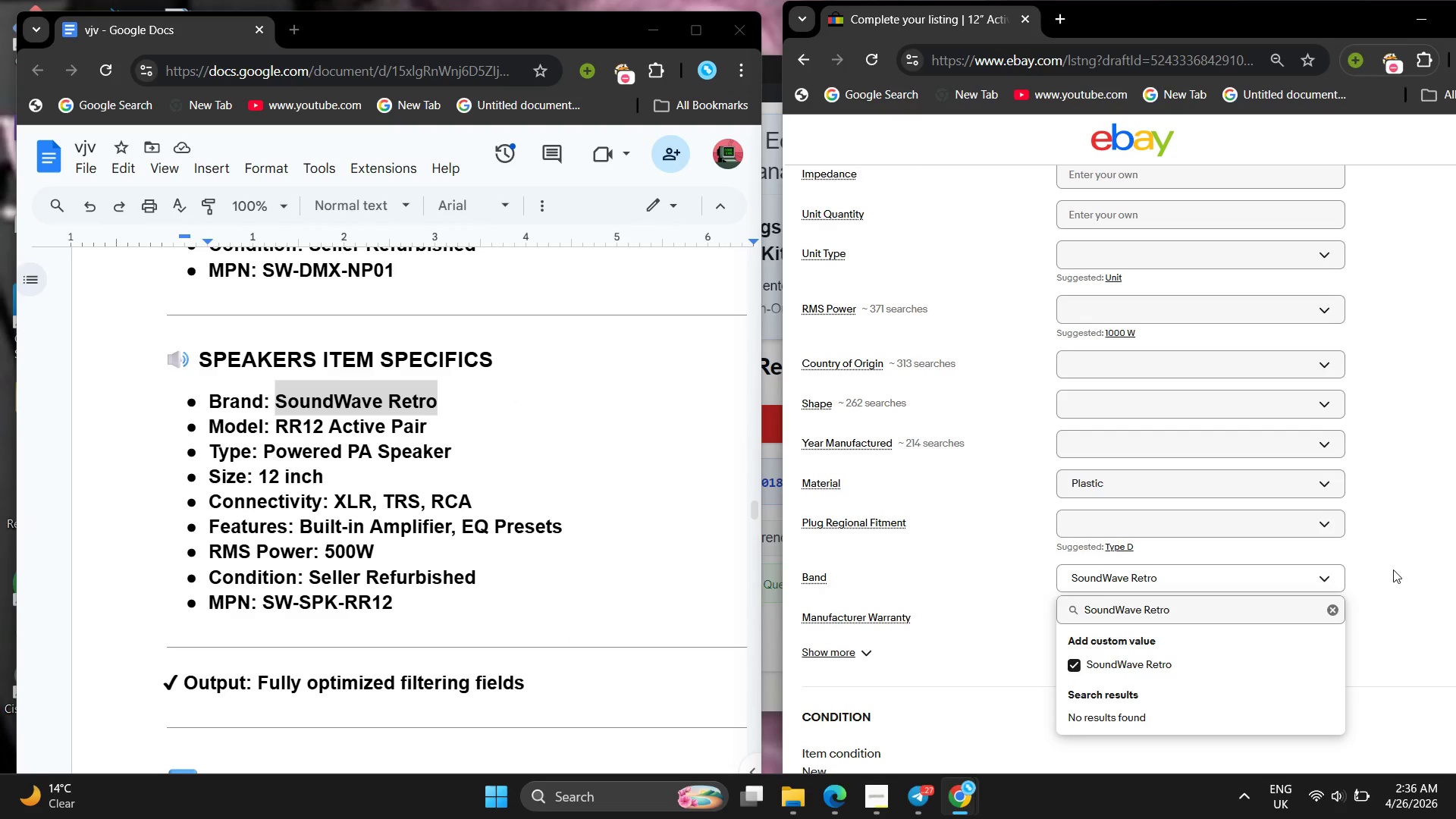 
left_click([1393, 570])
 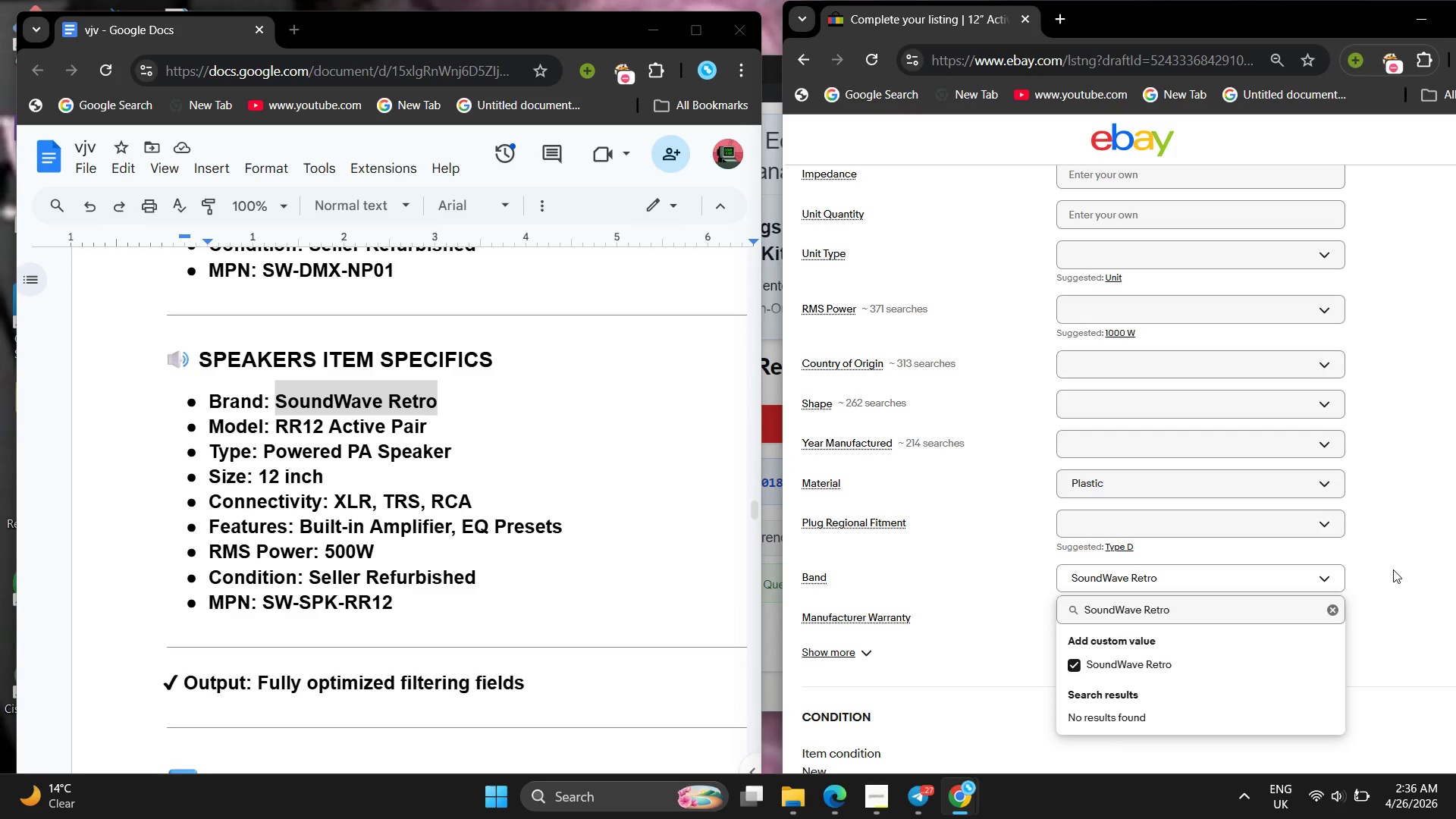 
left_click([1393, 570])
 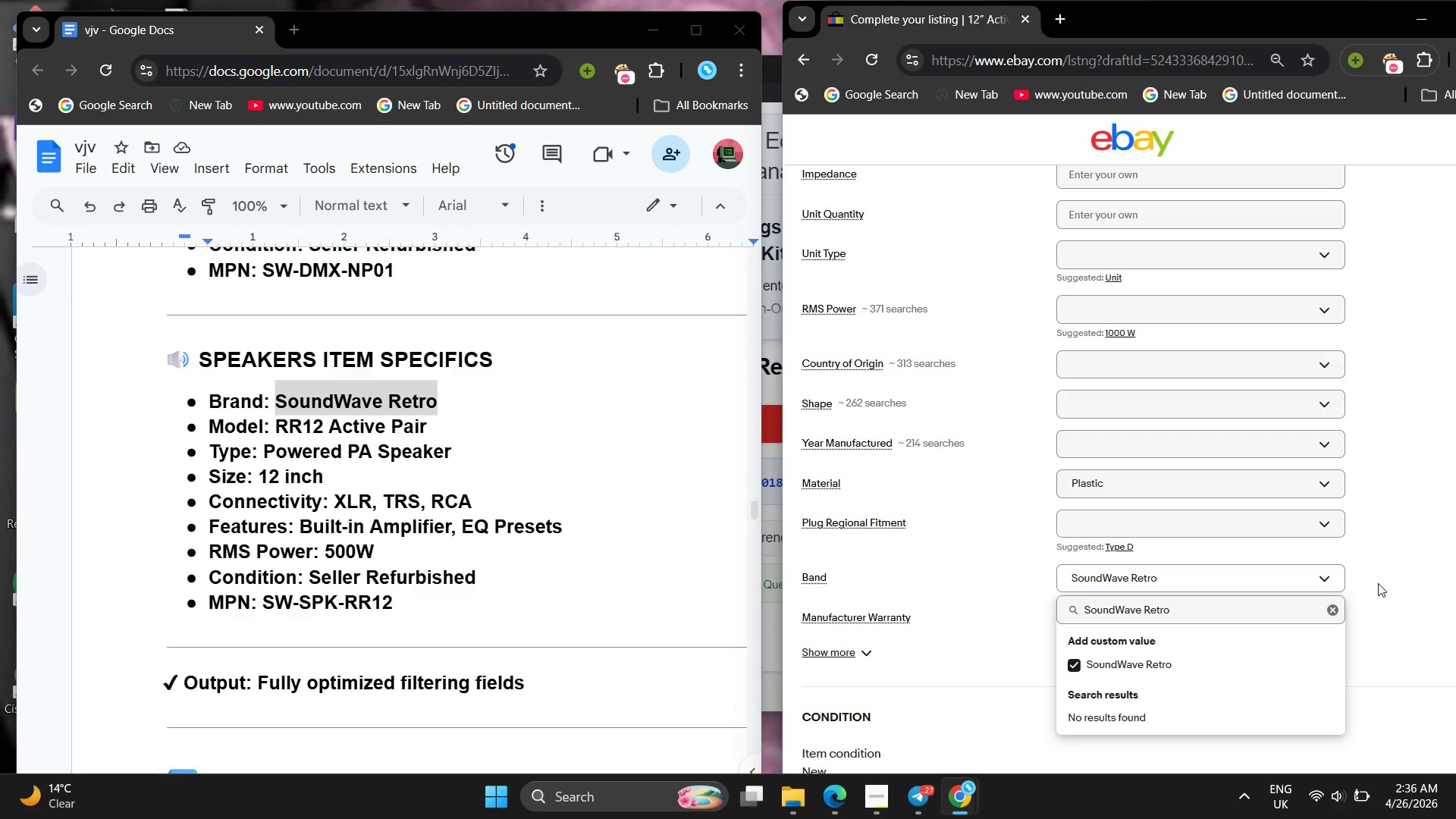 
double_click([1378, 583])
 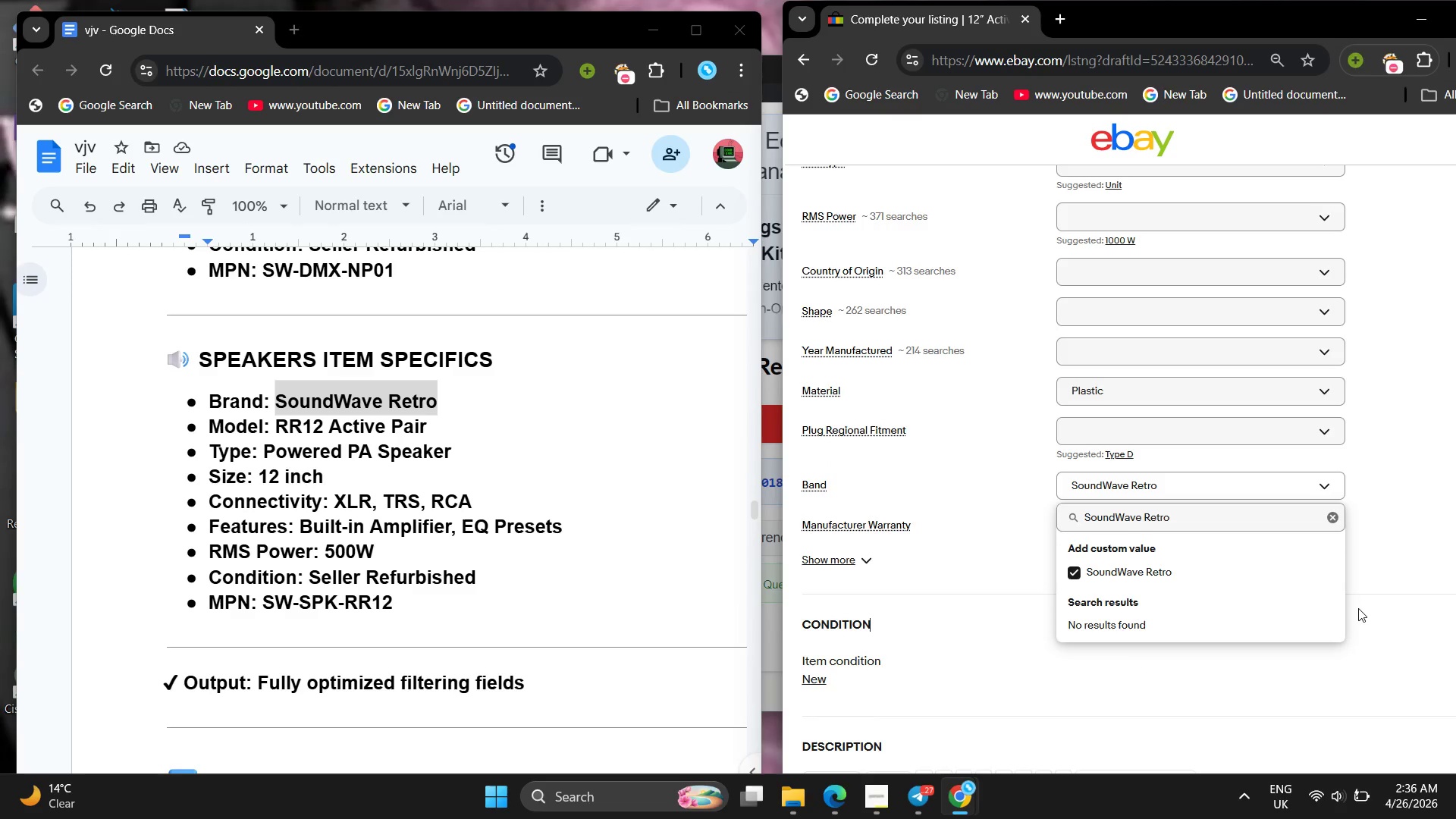 
double_click([1358, 608])
 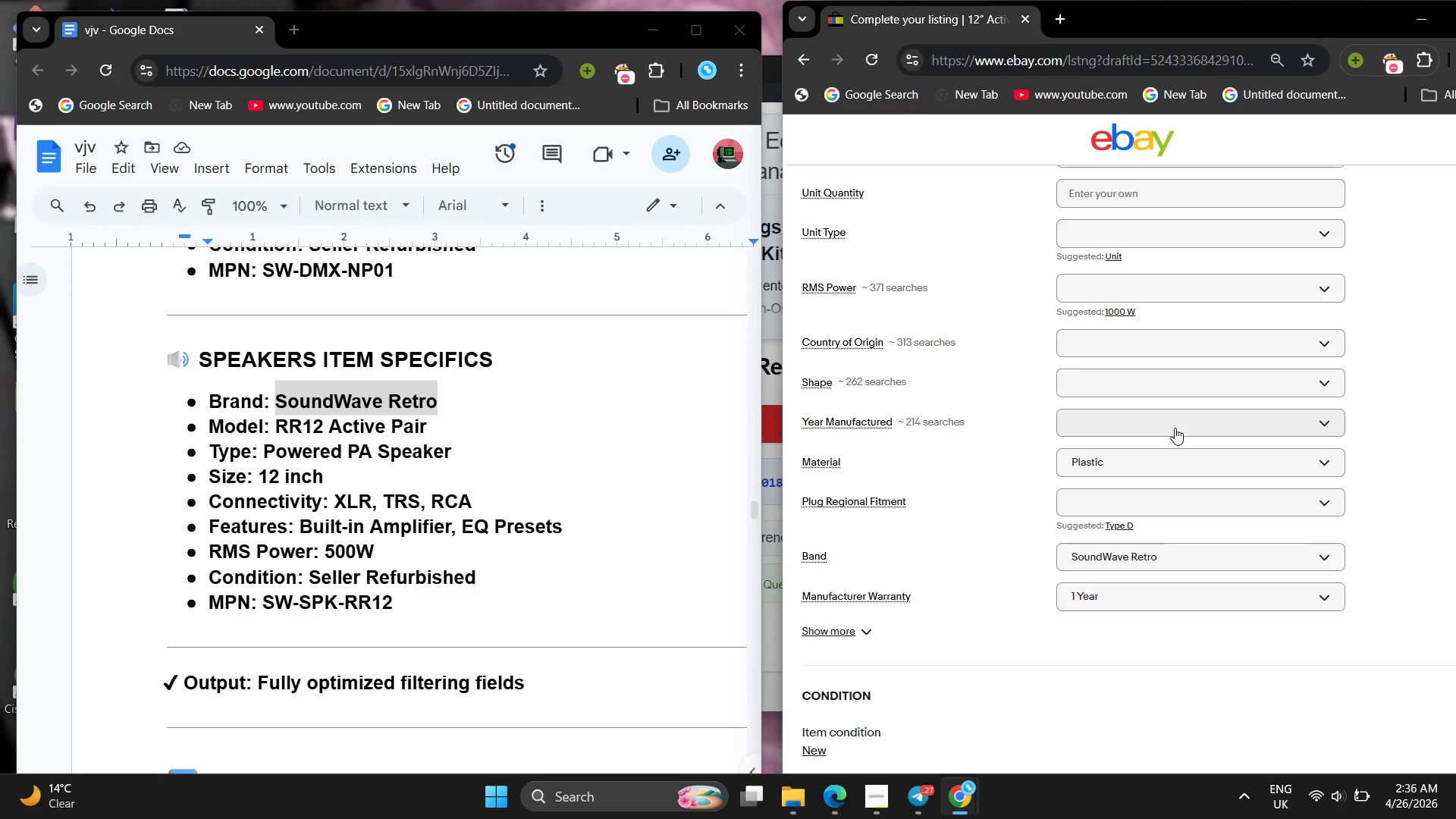 
left_click([1175, 428])
 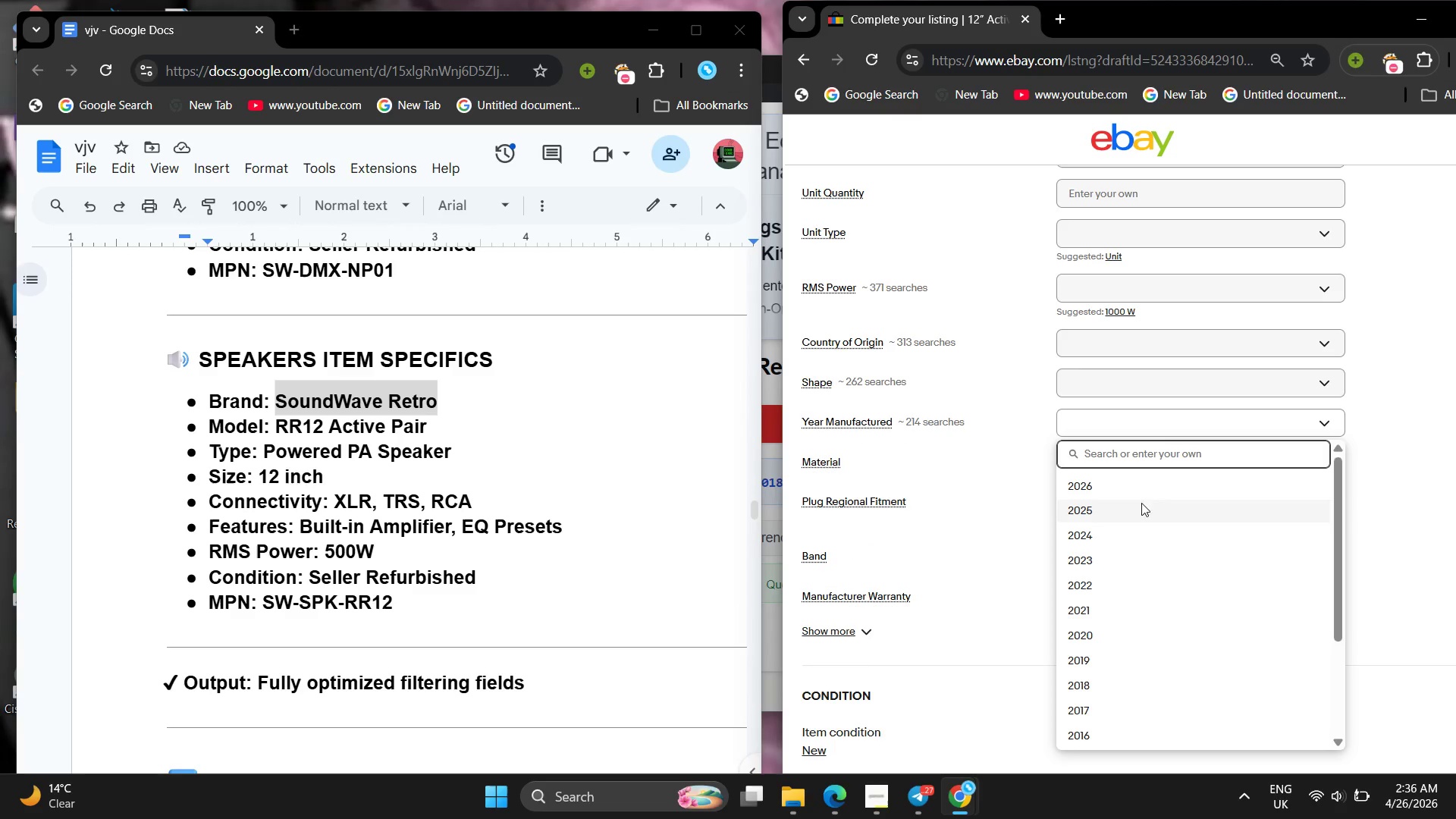 
left_click([1134, 492])
 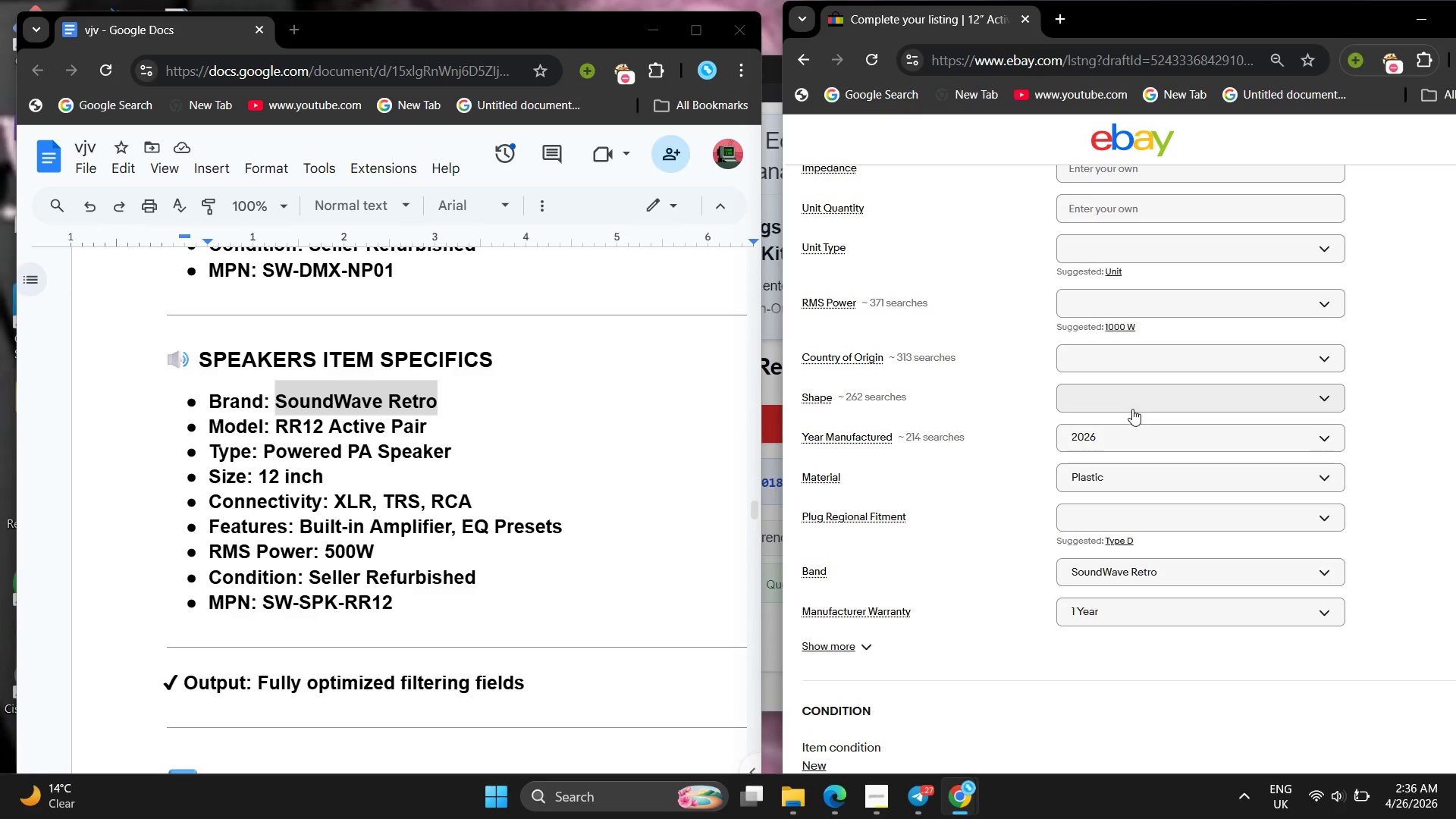 
left_click([1132, 408])
 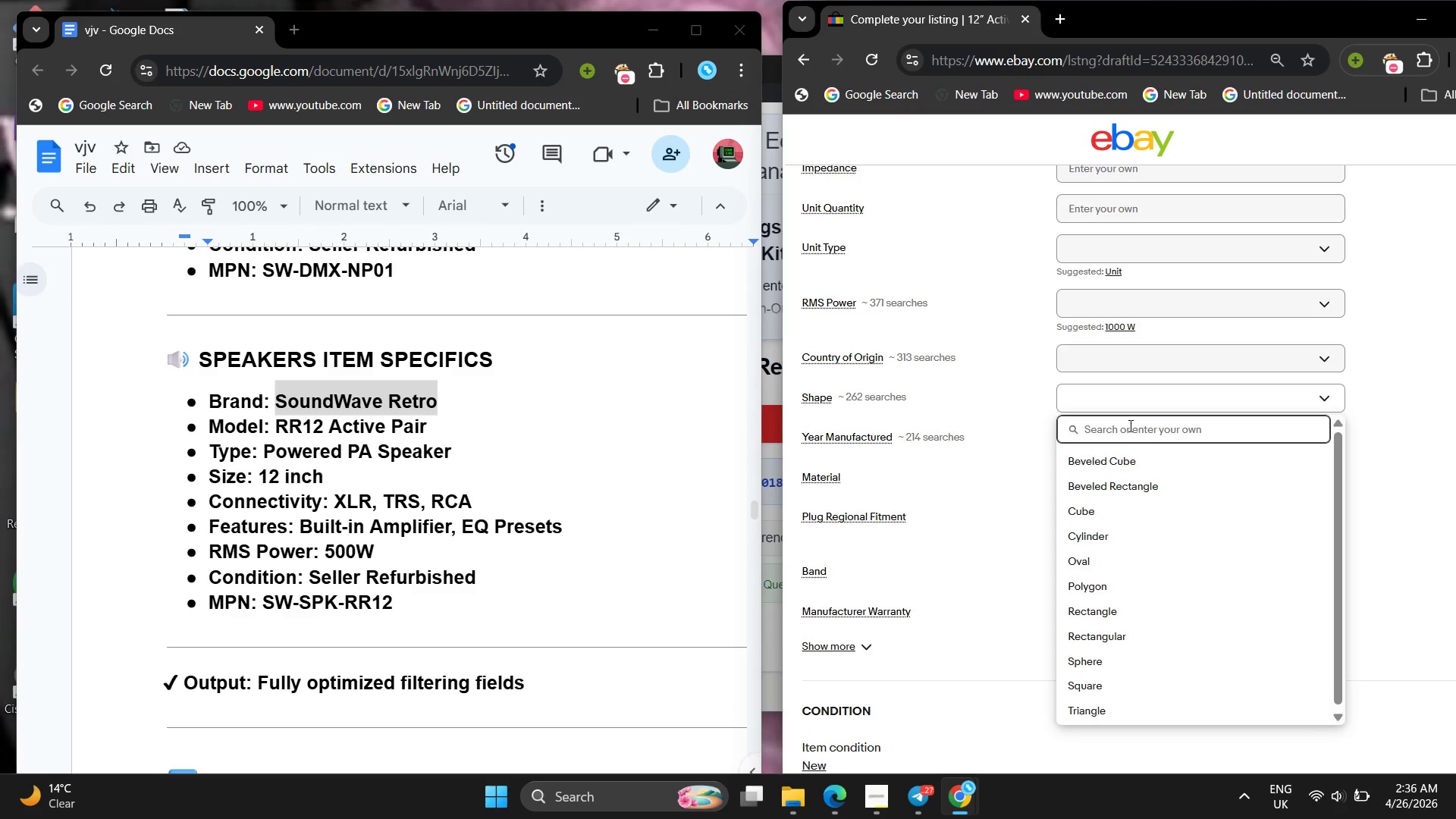 
left_click([1106, 600])
 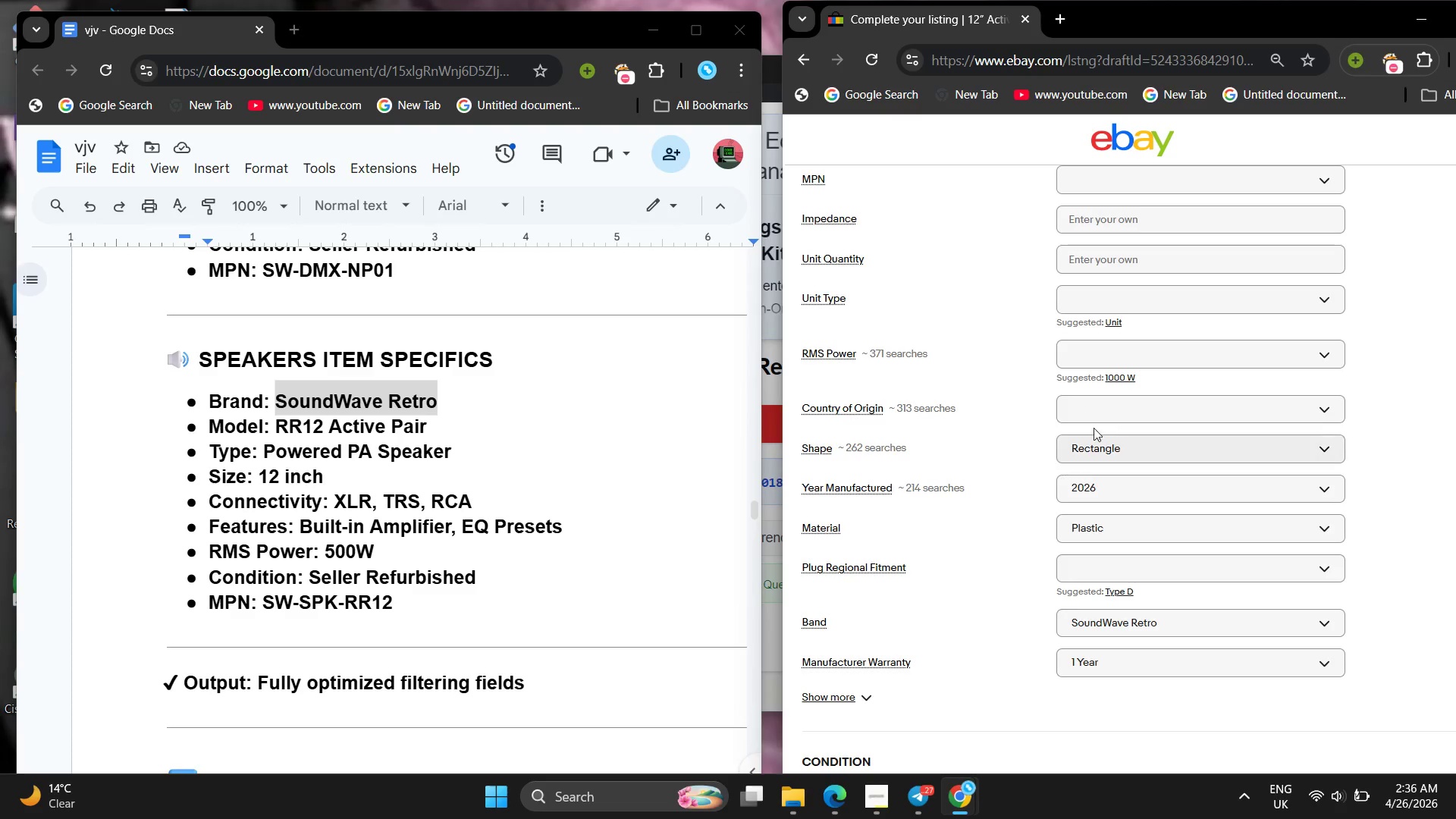 
left_click([1120, 406])
 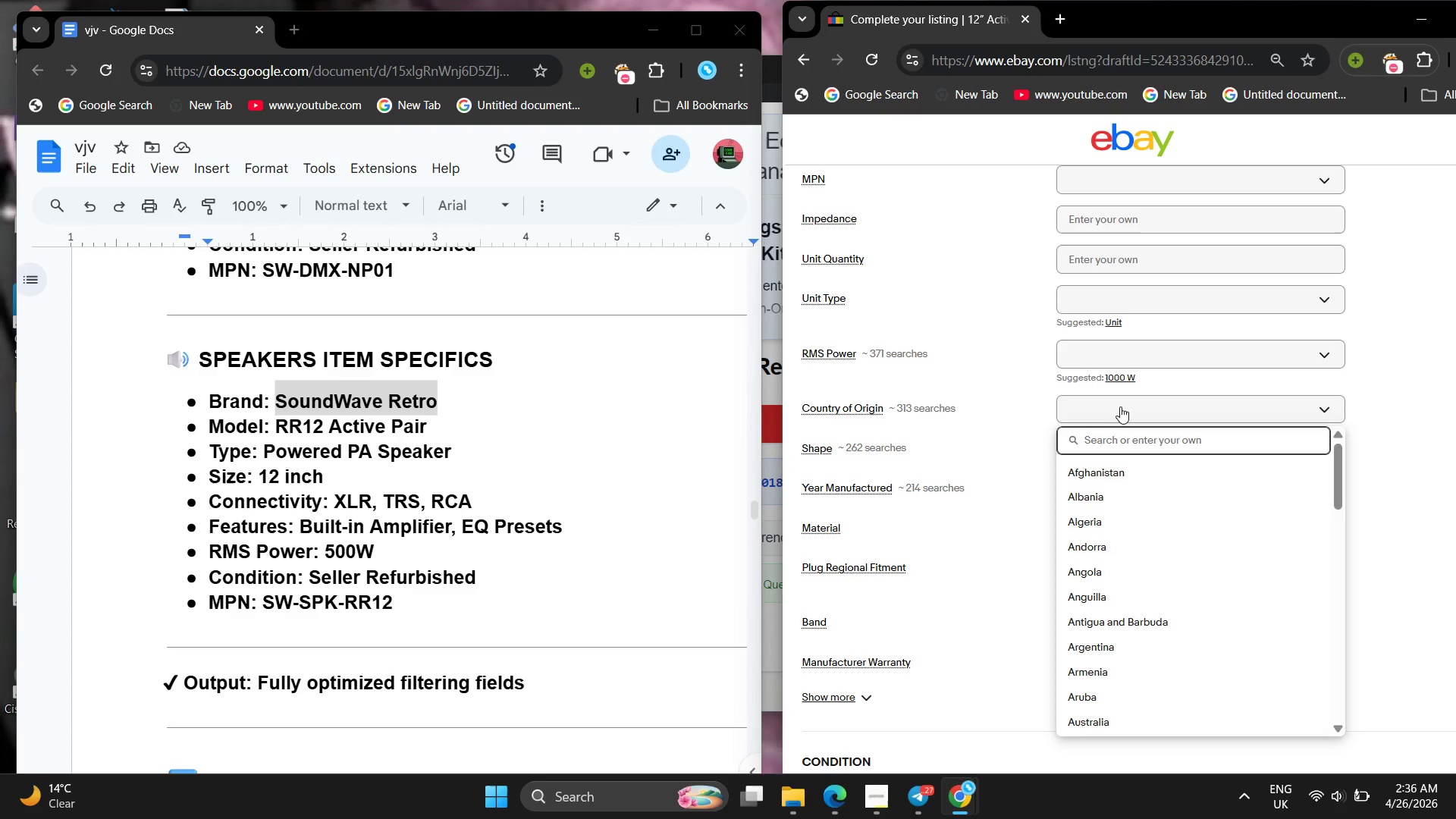 
type(USA)
 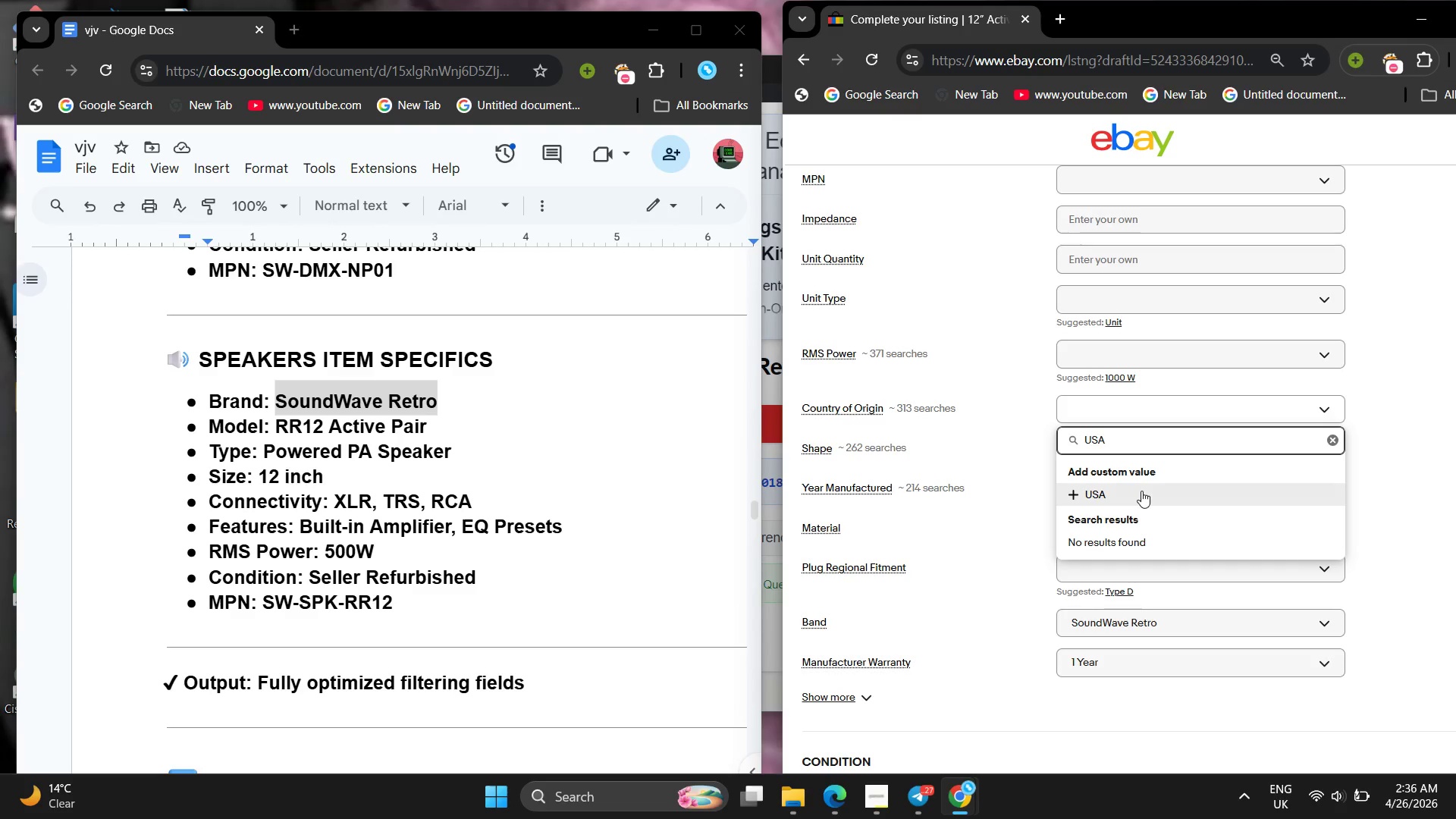 
left_click([1141, 490])
 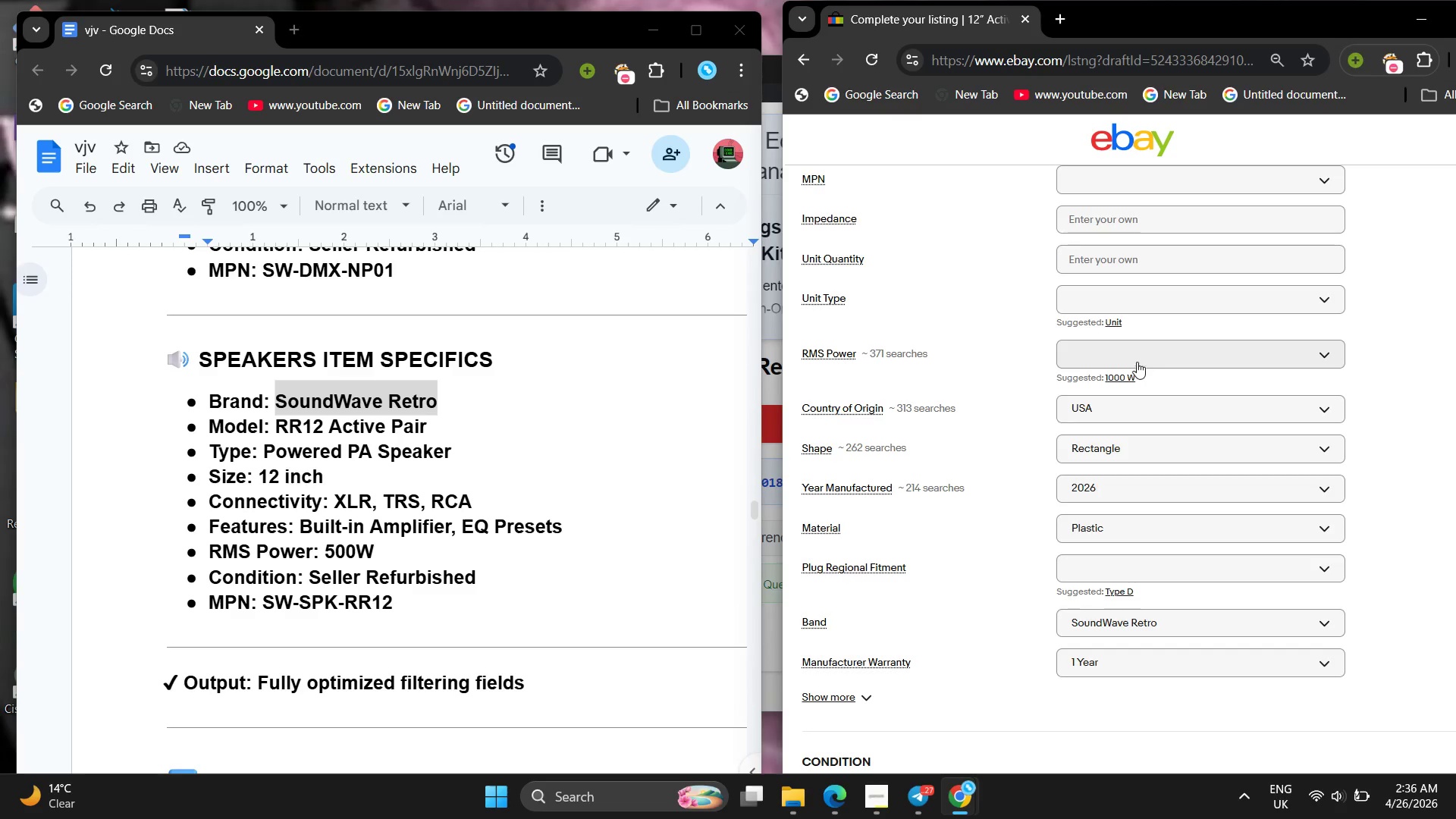 
left_click([1134, 360])
 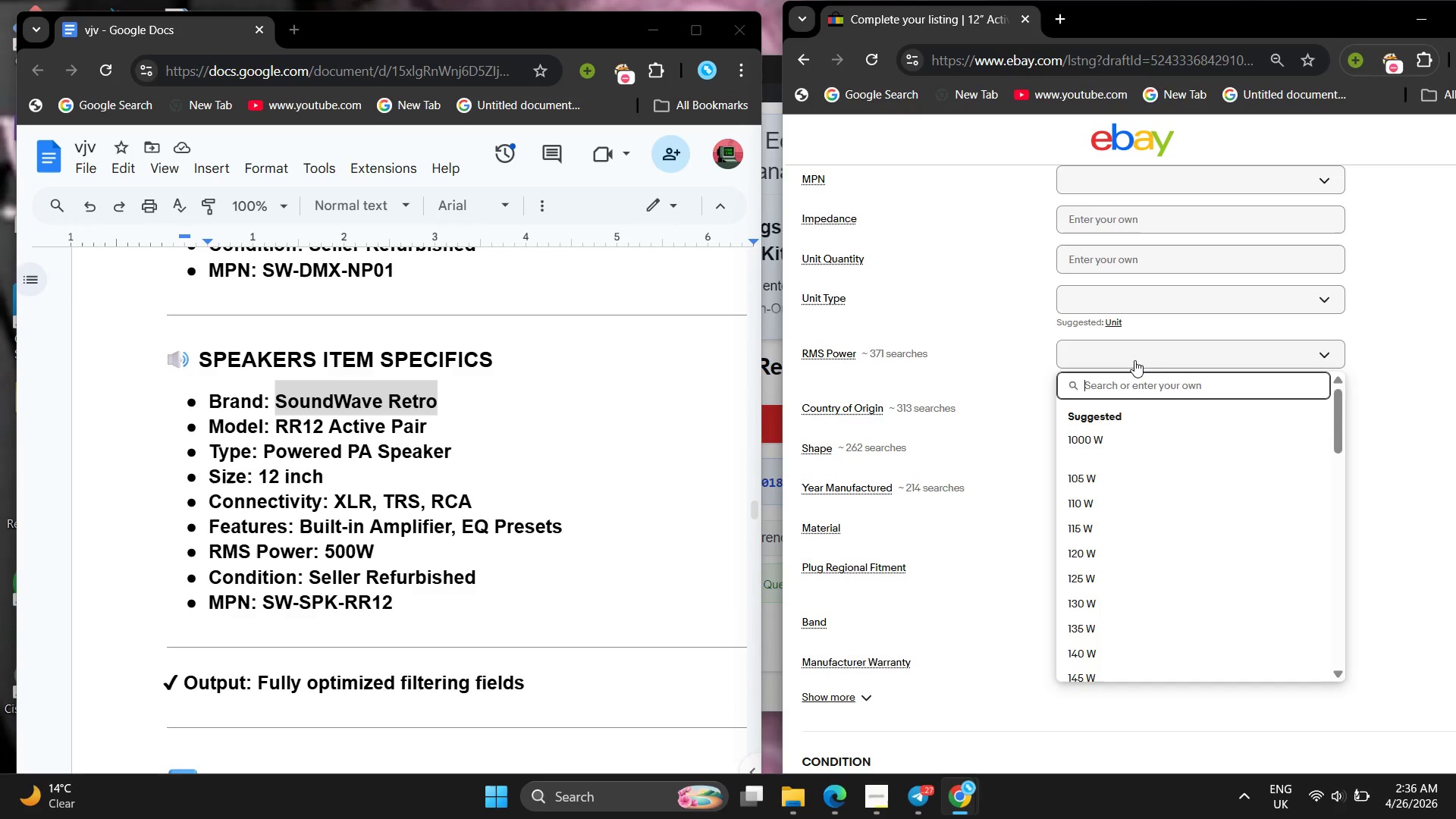 
type(5-)
key(Backspace)
type(00W)
 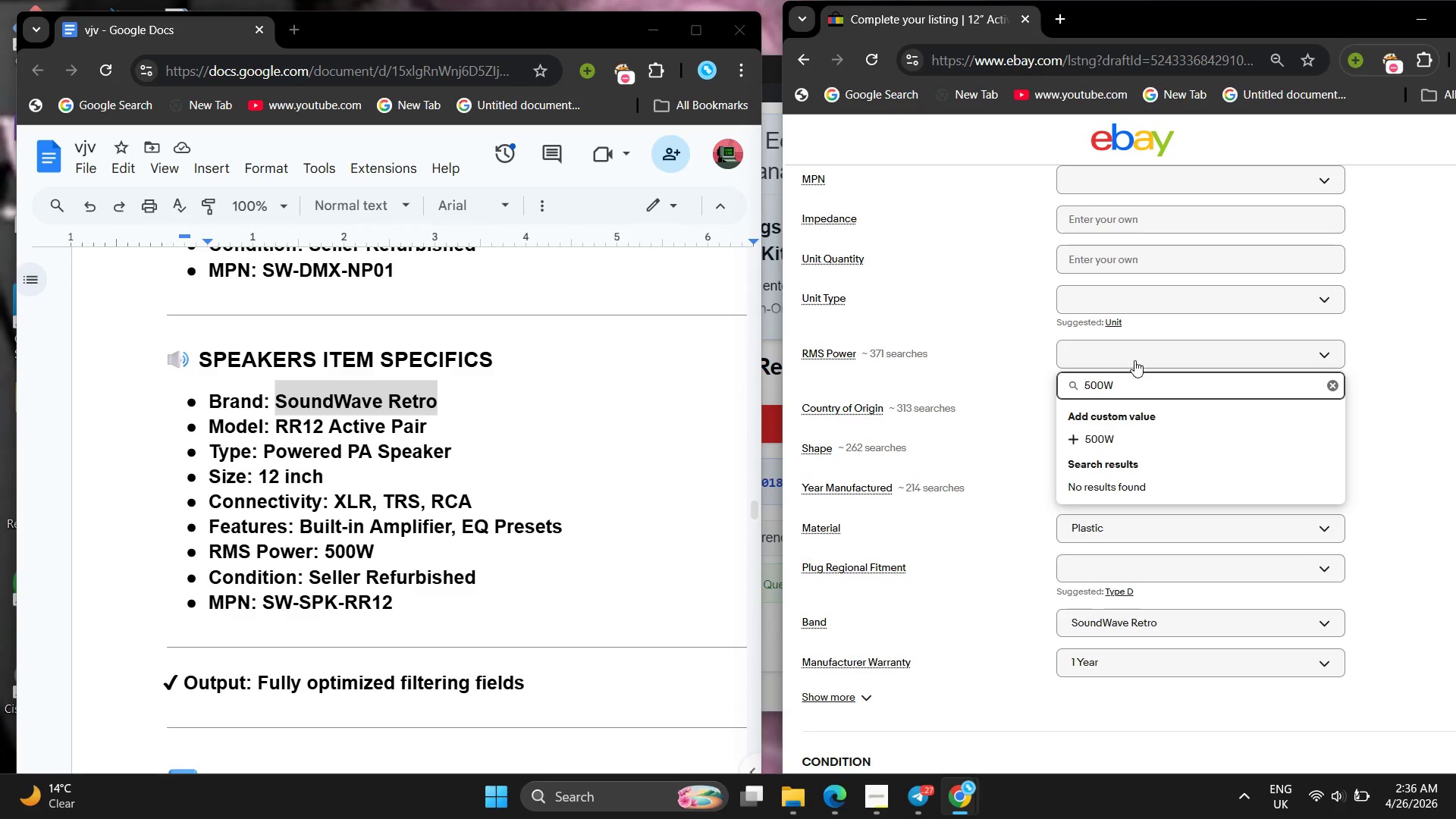 
left_click([1132, 435])
 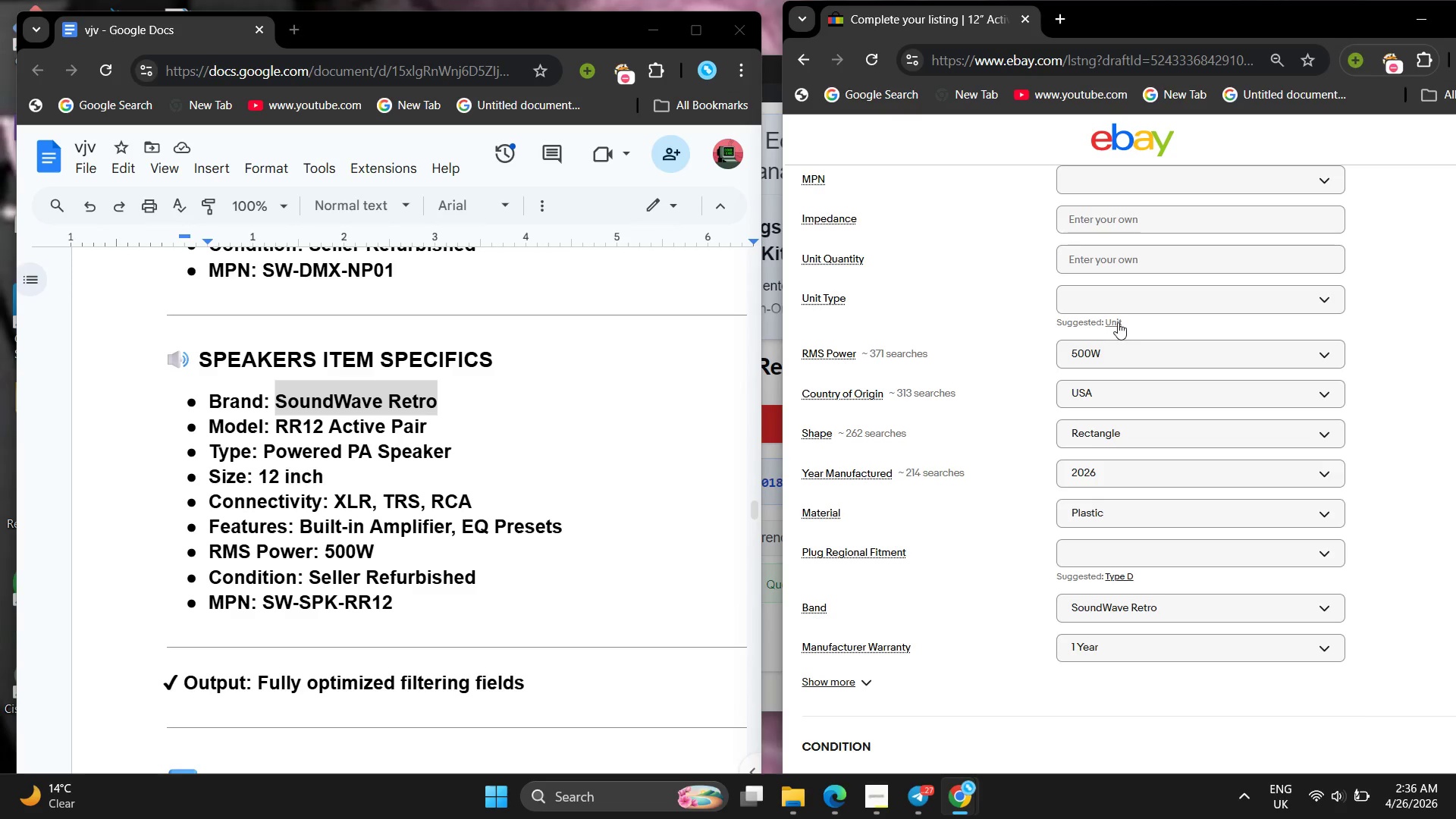 
left_click([1116, 318])
 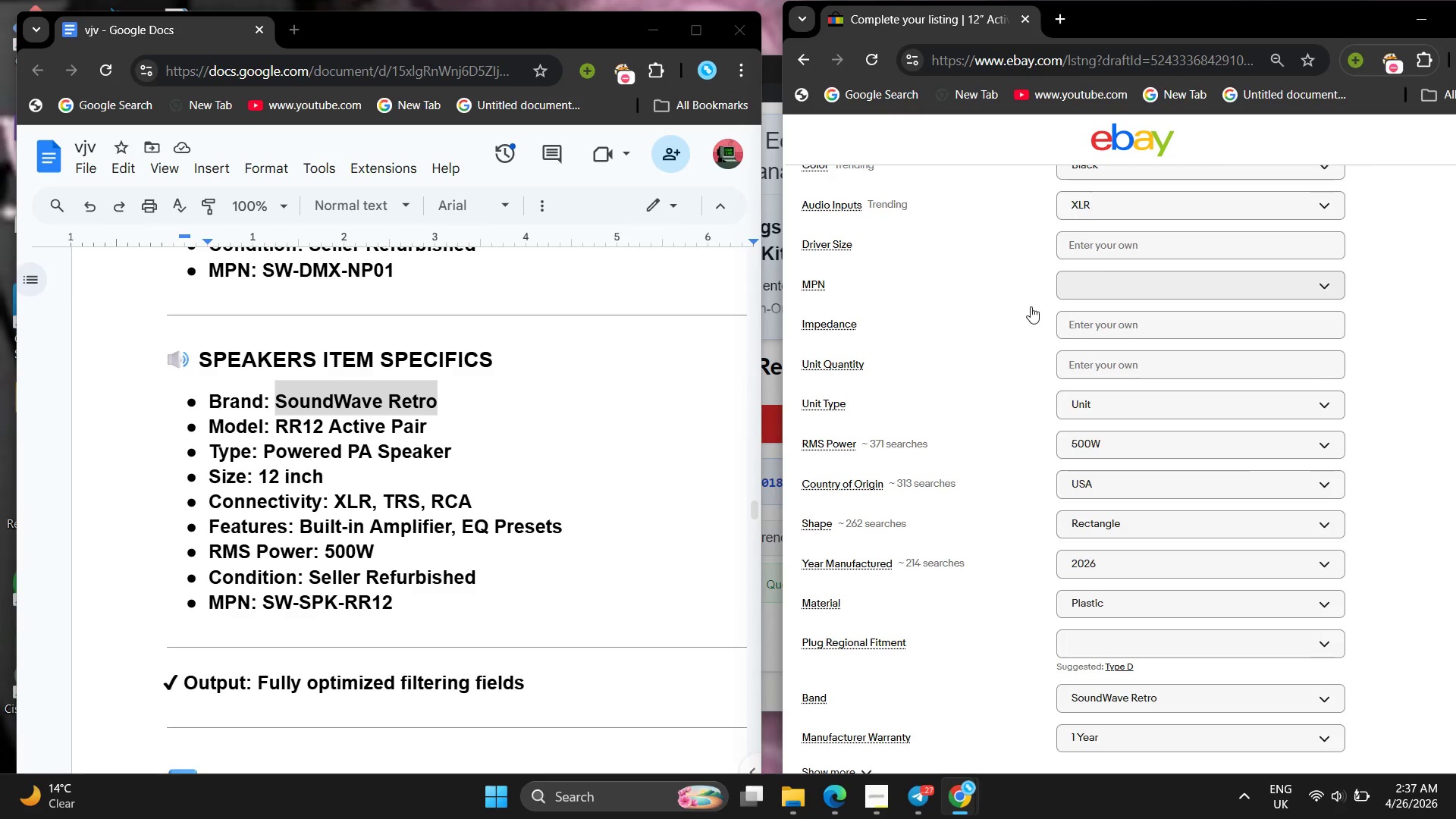 
wait(7.25)
 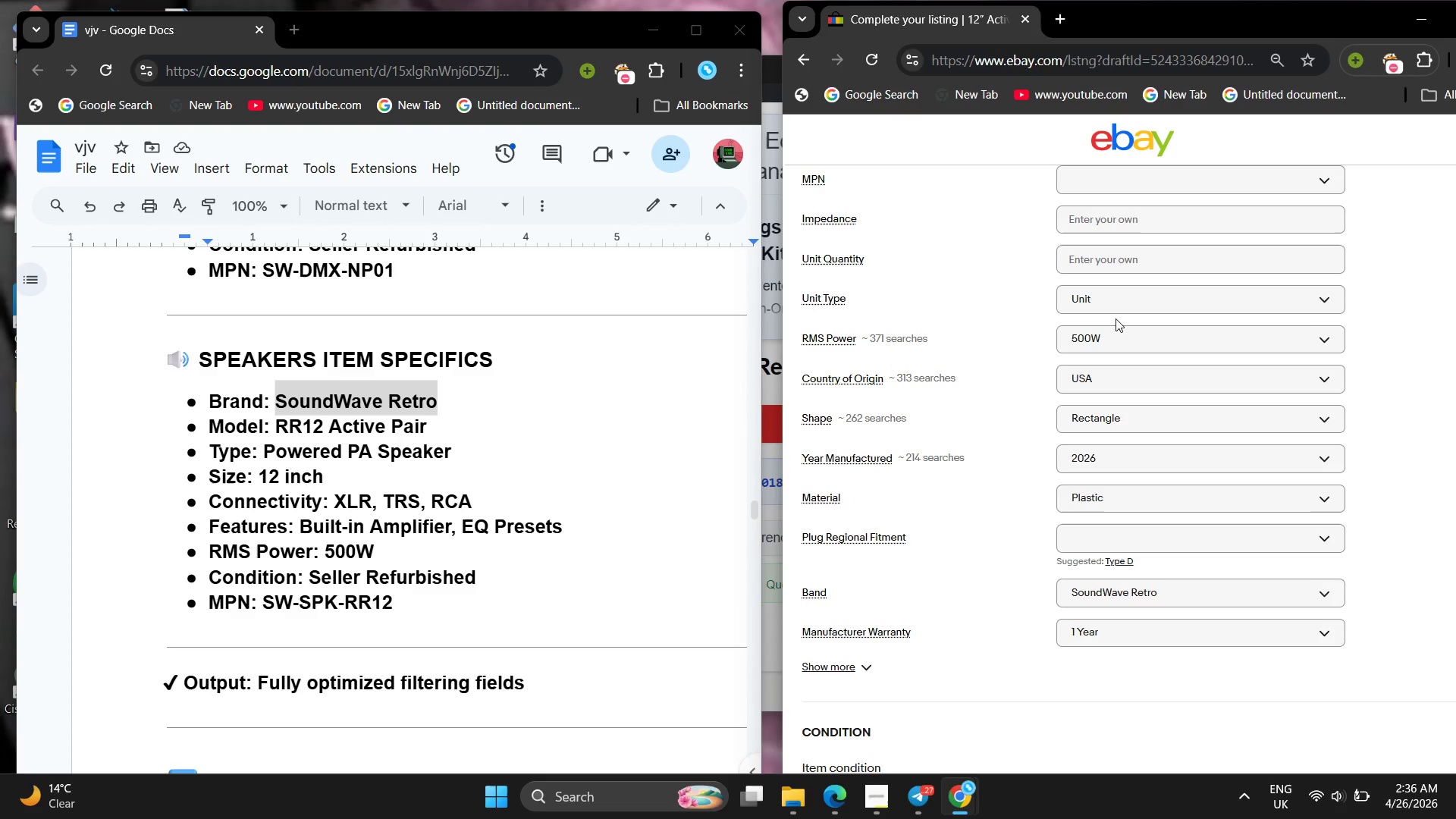 
left_click_drag(start_coordinate=[255, 601], to_coordinate=[414, 603])
 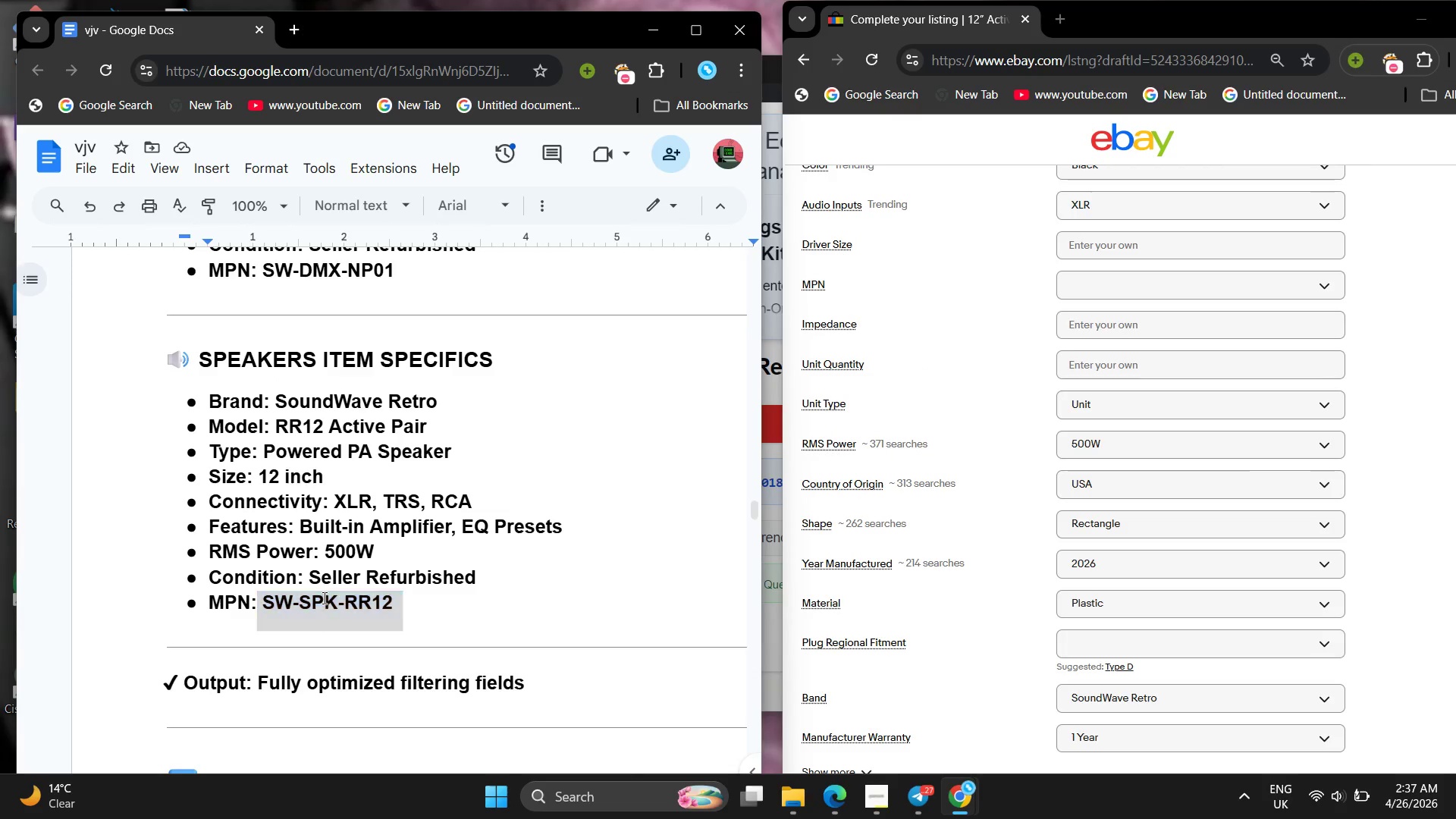 
right_click([323, 598])
 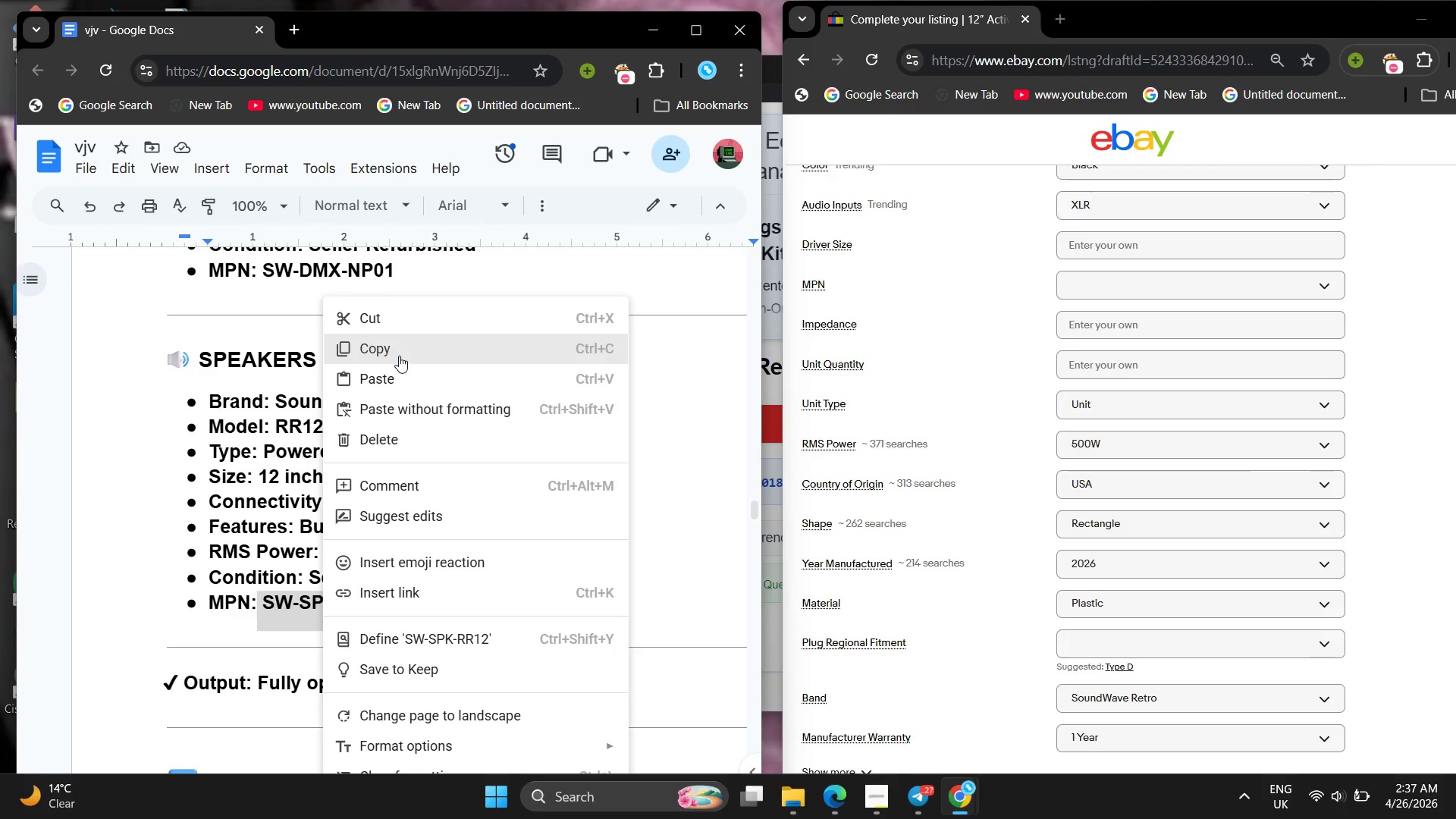 
left_click([399, 356])
 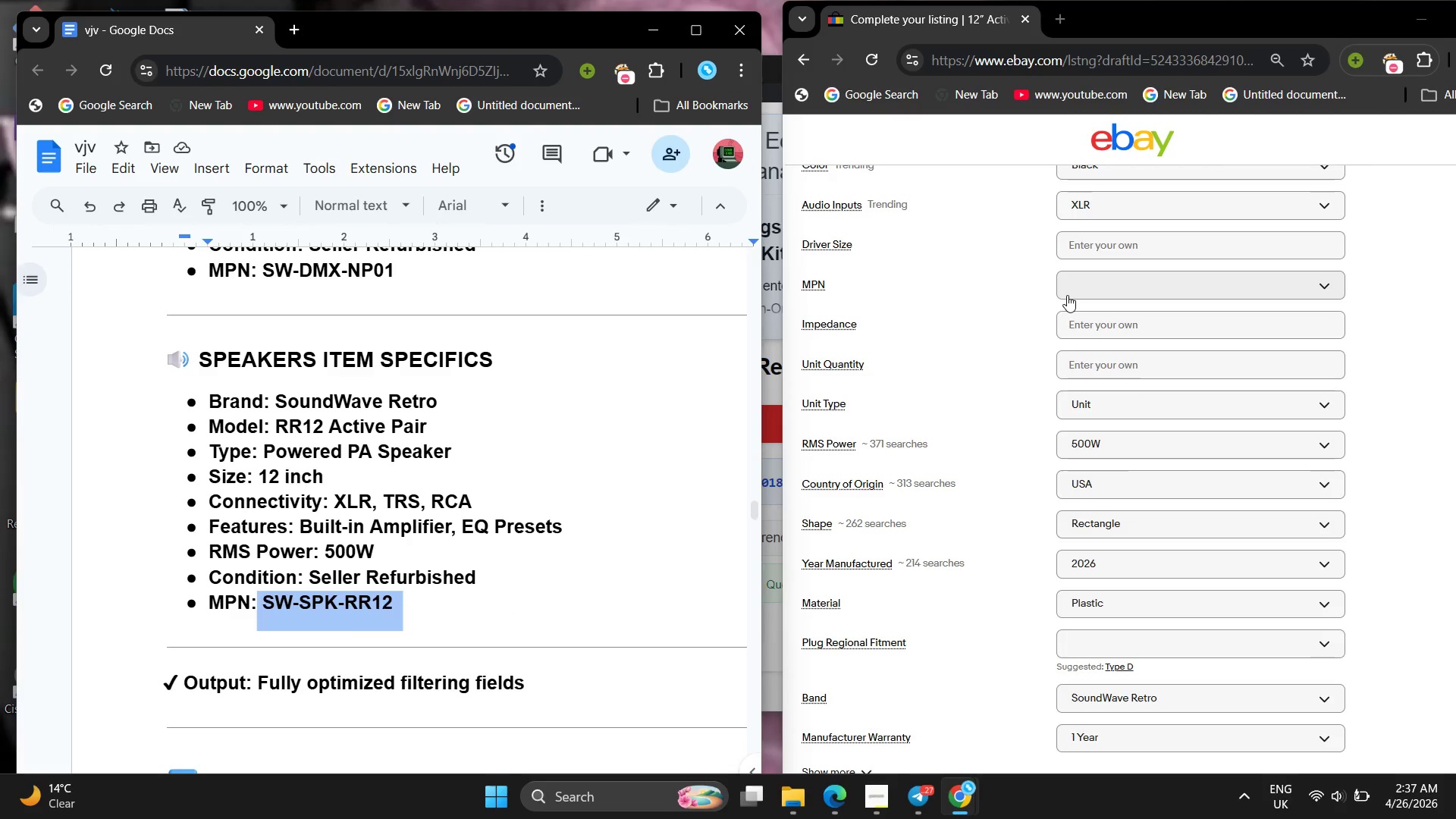 
left_click([1067, 295])
 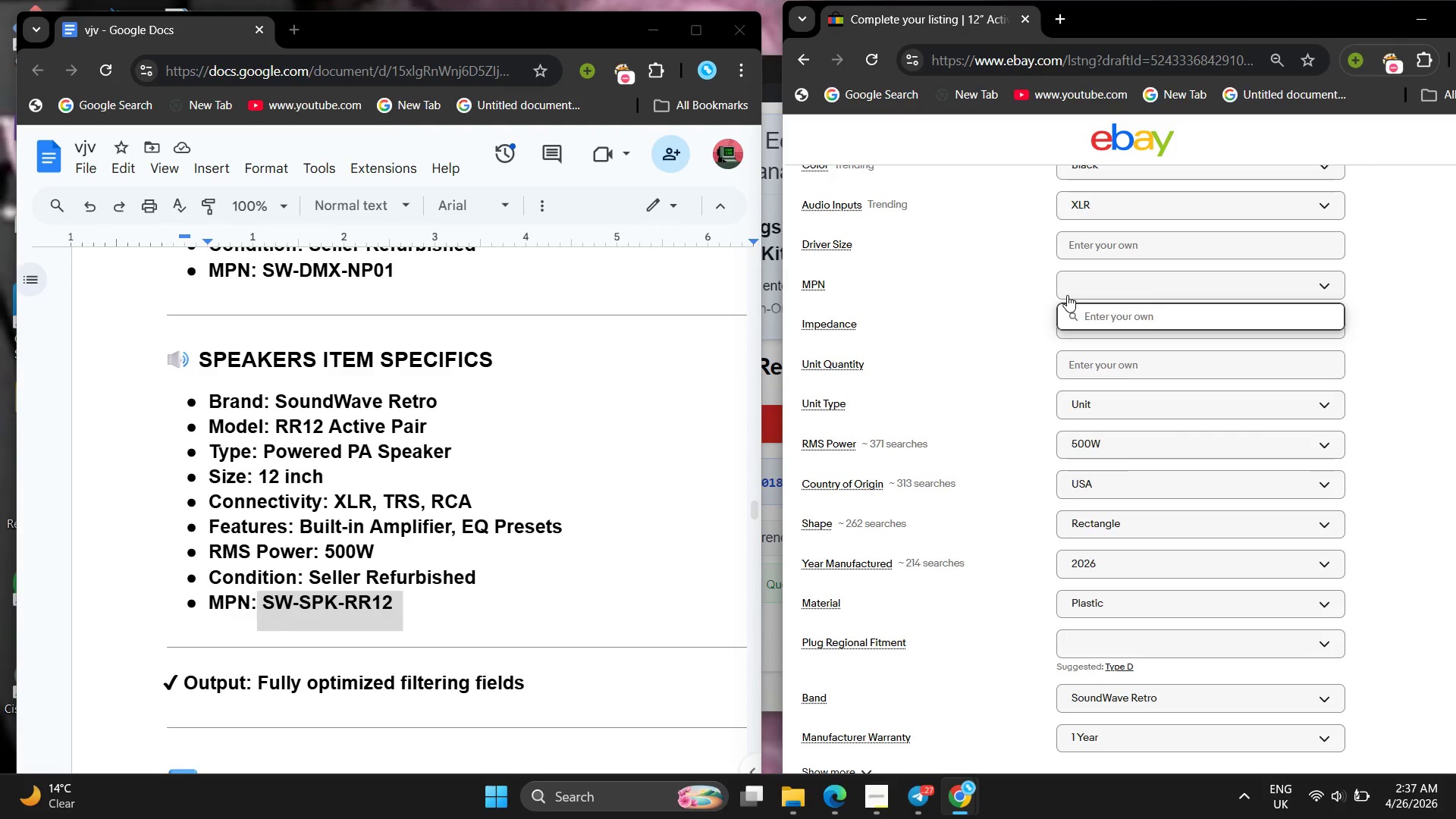 
key(Control+ControlLeft)
 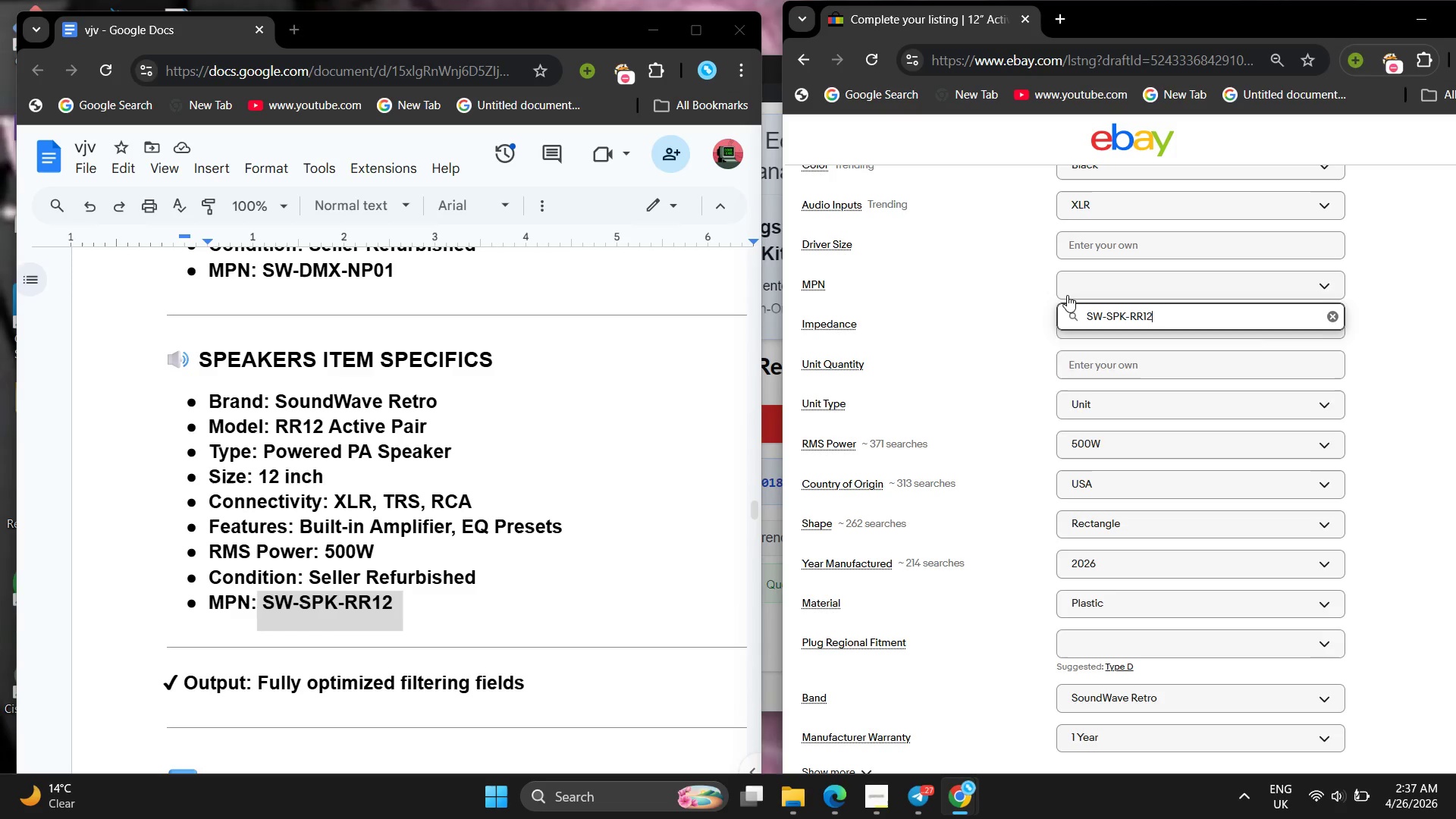 
key(Control+V)
 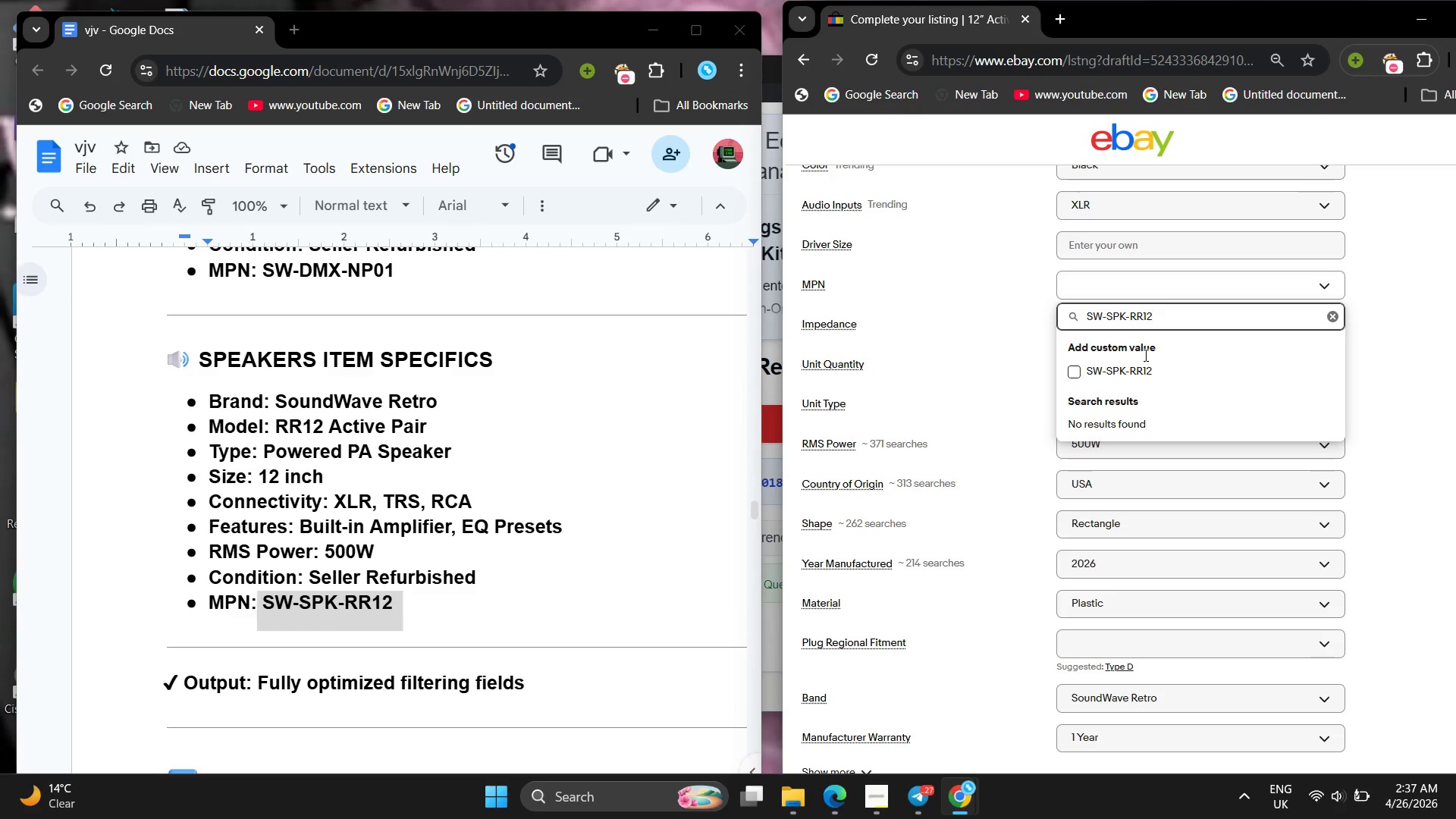 
left_click([1147, 365])
 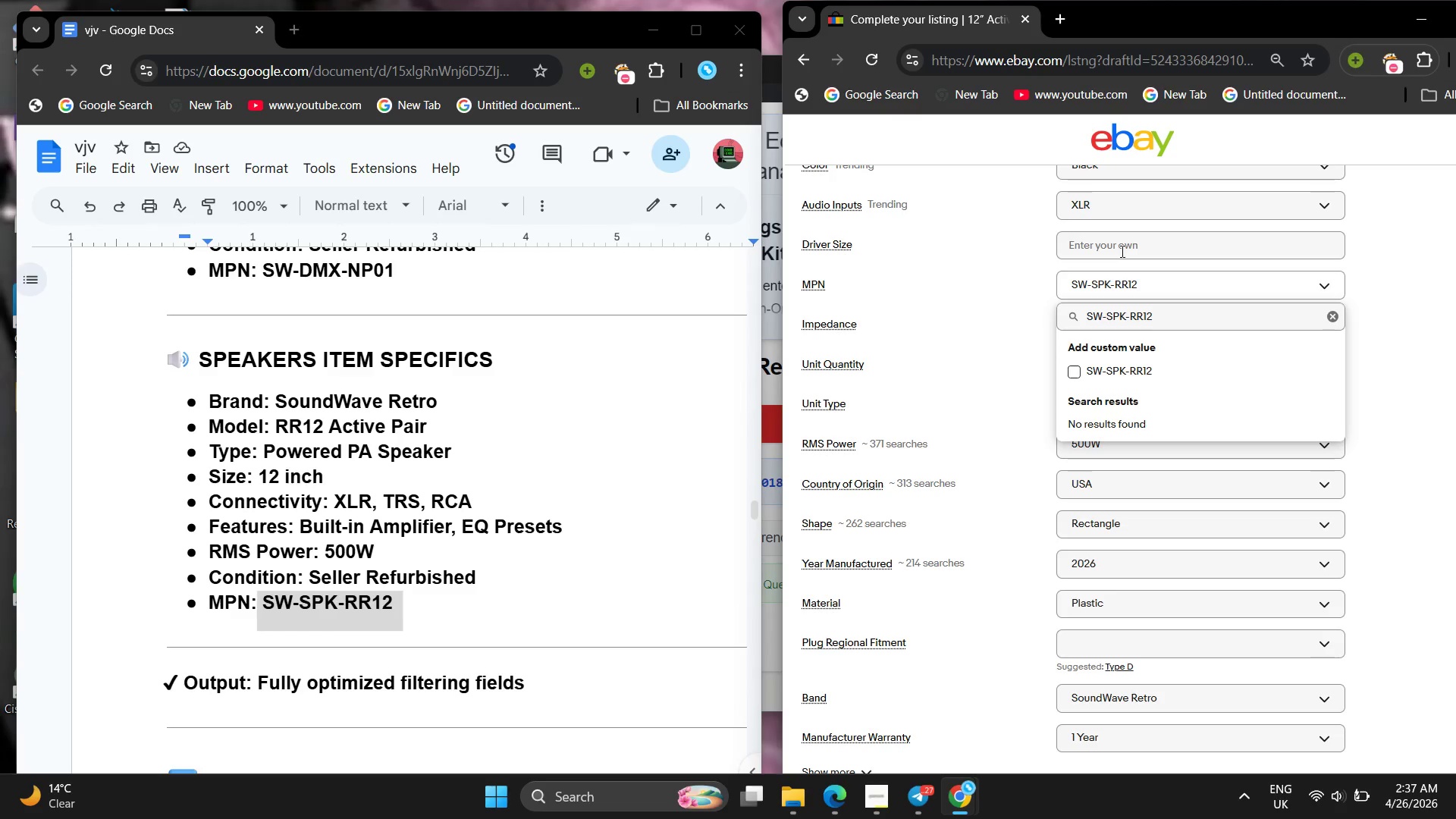 
left_click([1121, 251])
 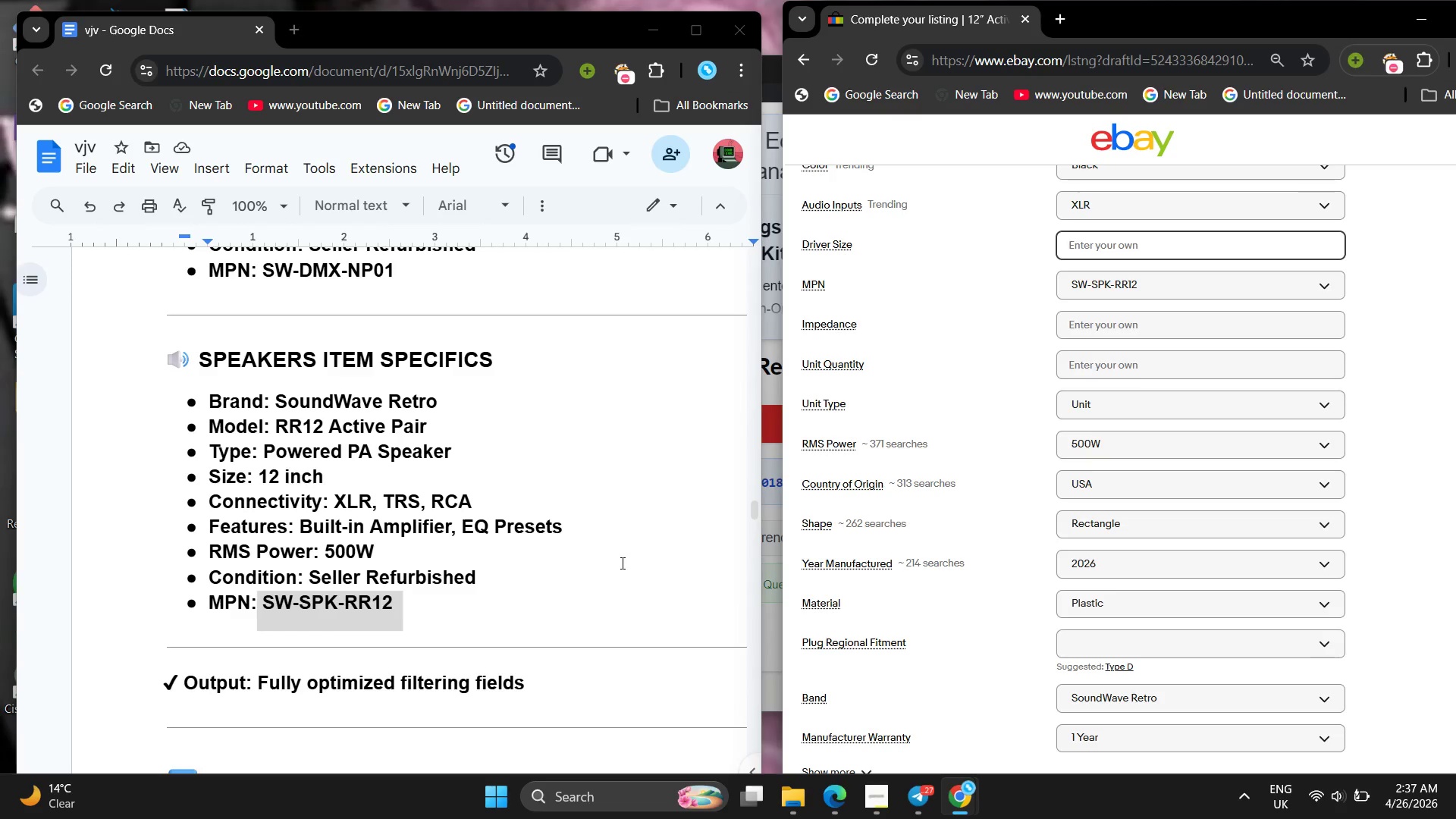 
left_click([621, 563])
 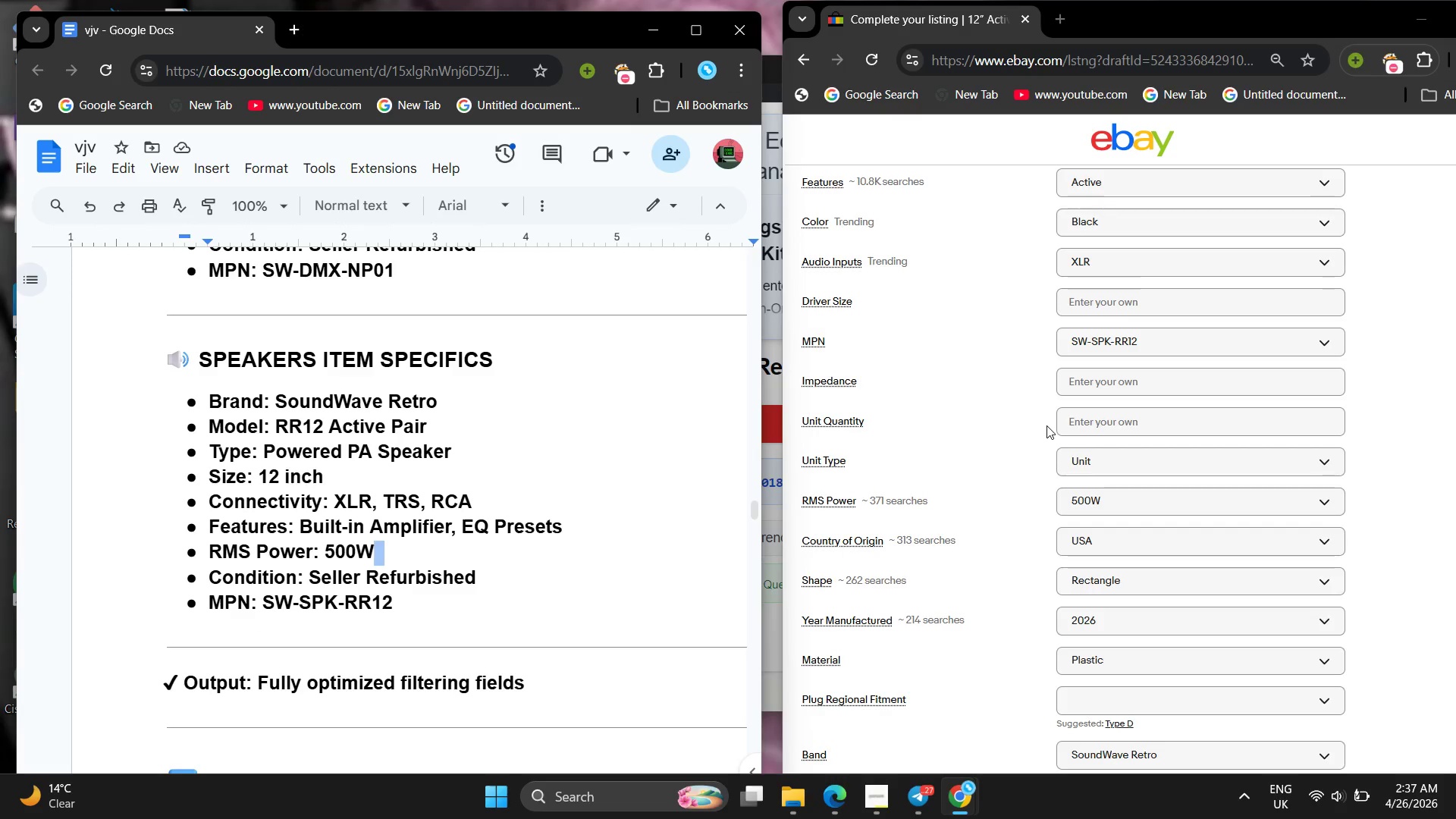 
wait(5.62)
 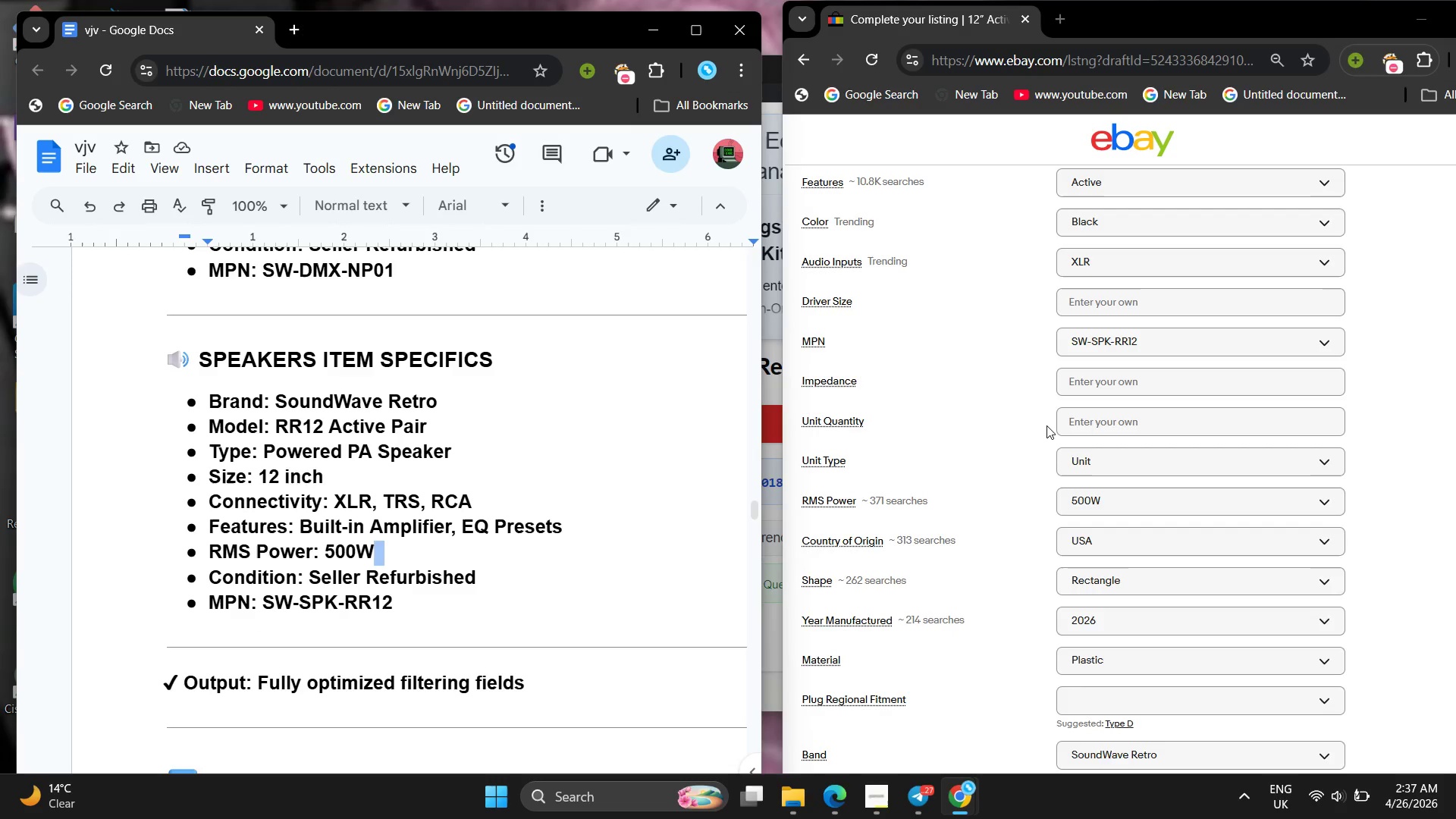 
left_click([879, 806])